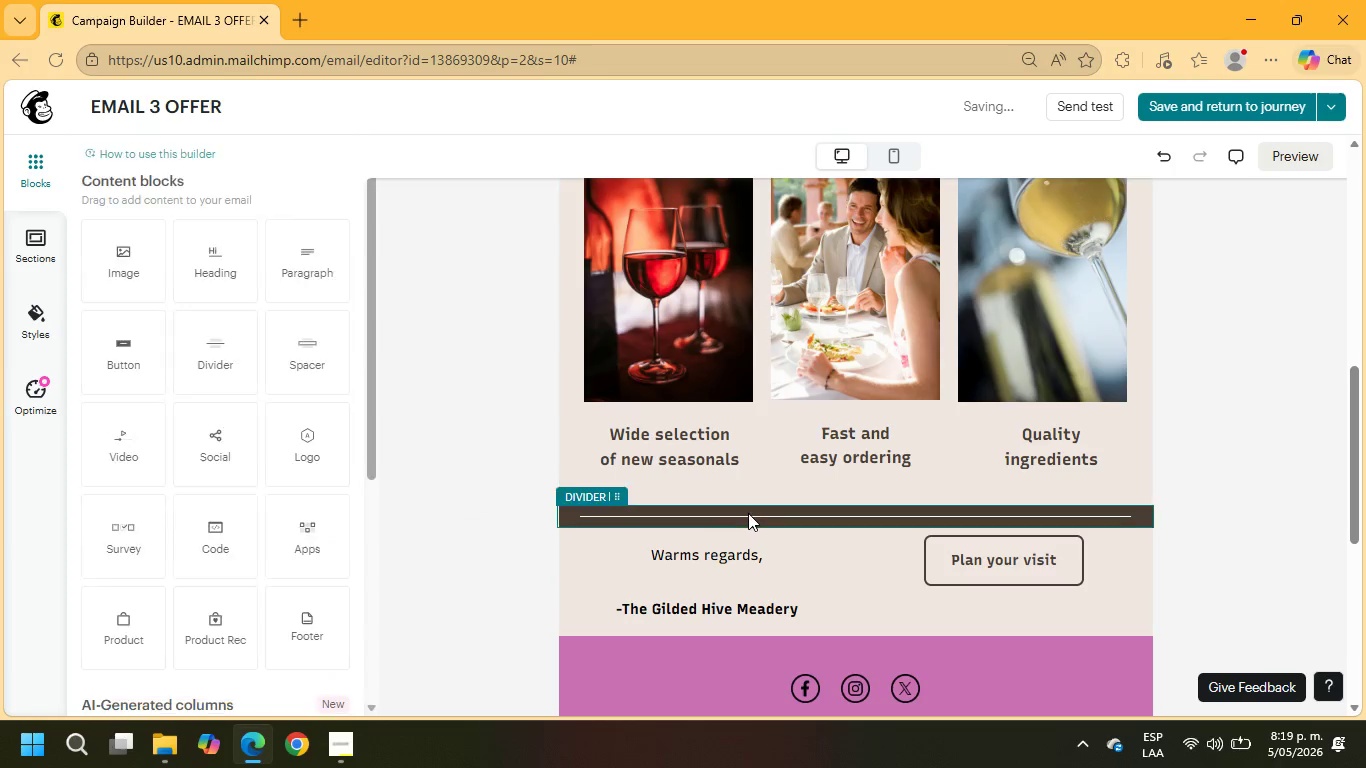 
left_click([748, 513])
 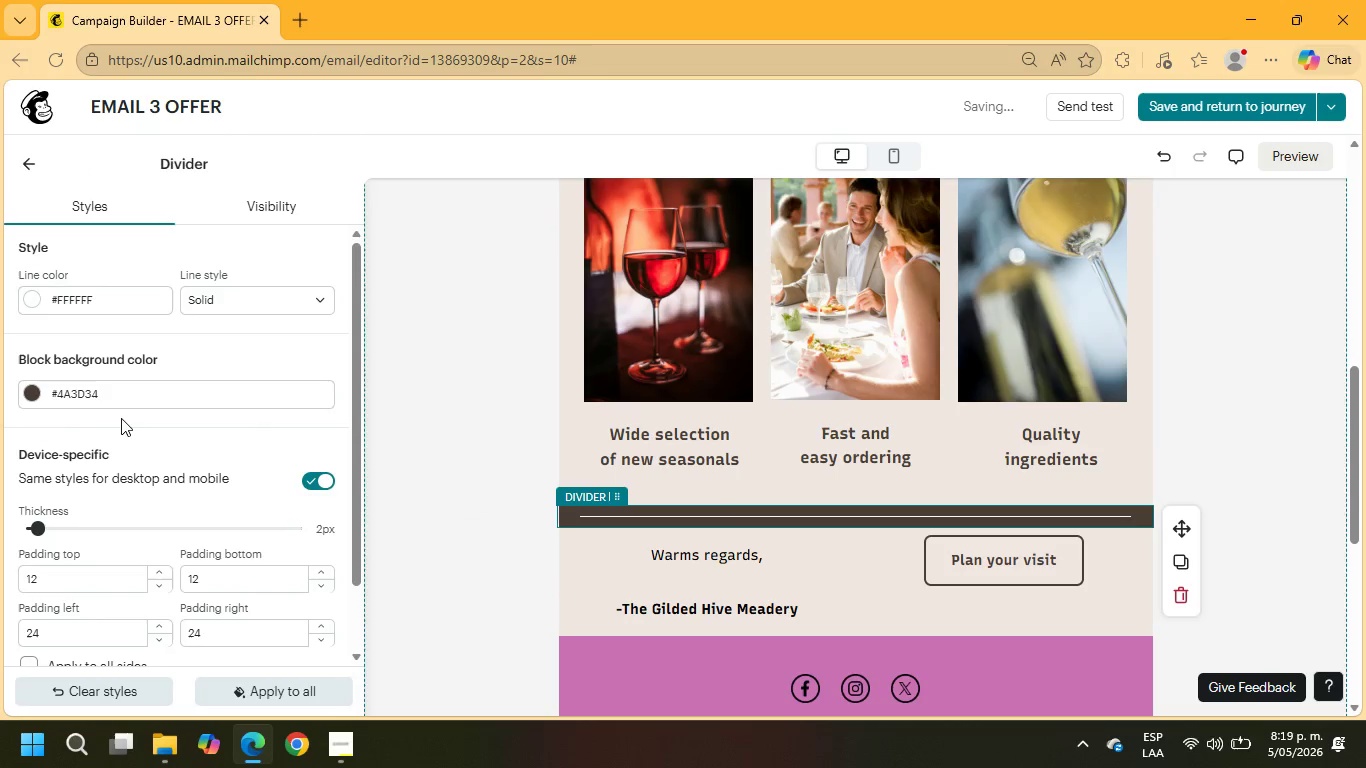 
left_click([68, 401])
 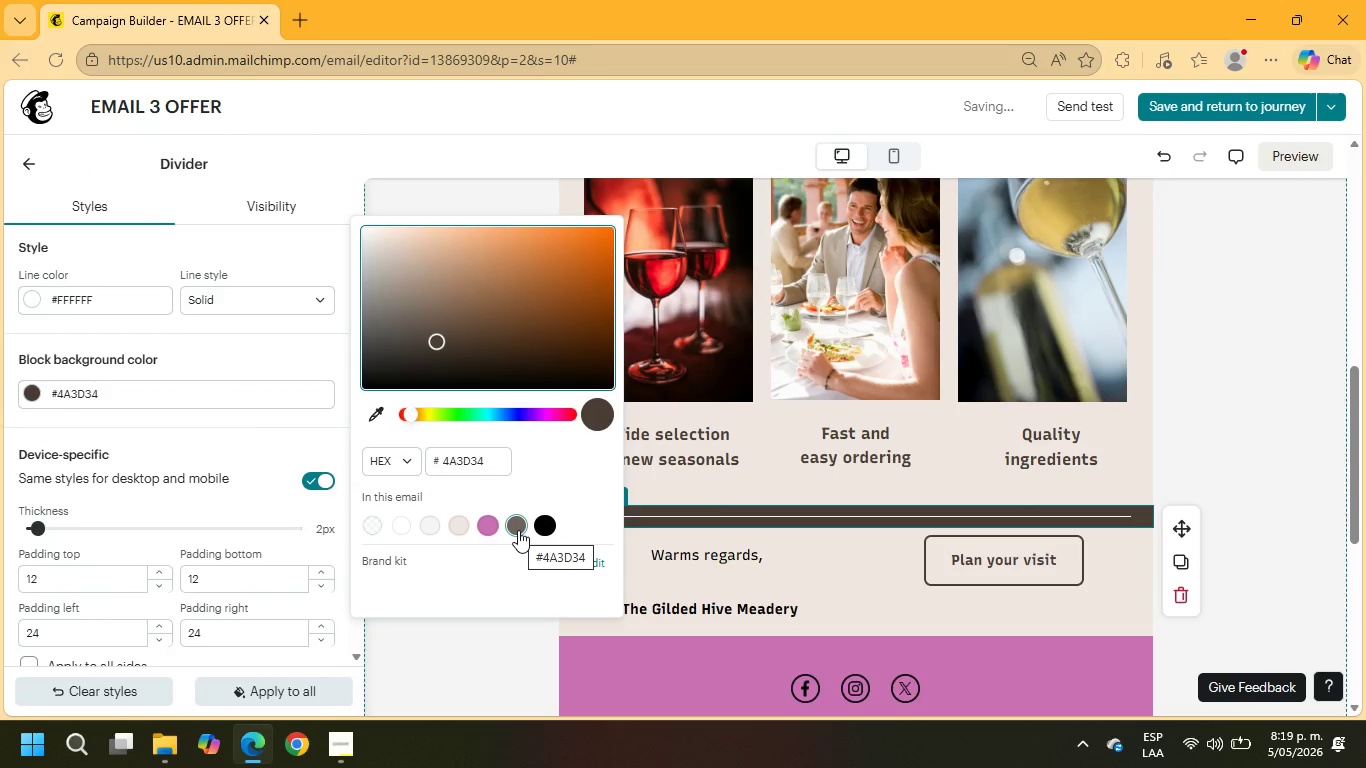 
left_click([518, 530])
 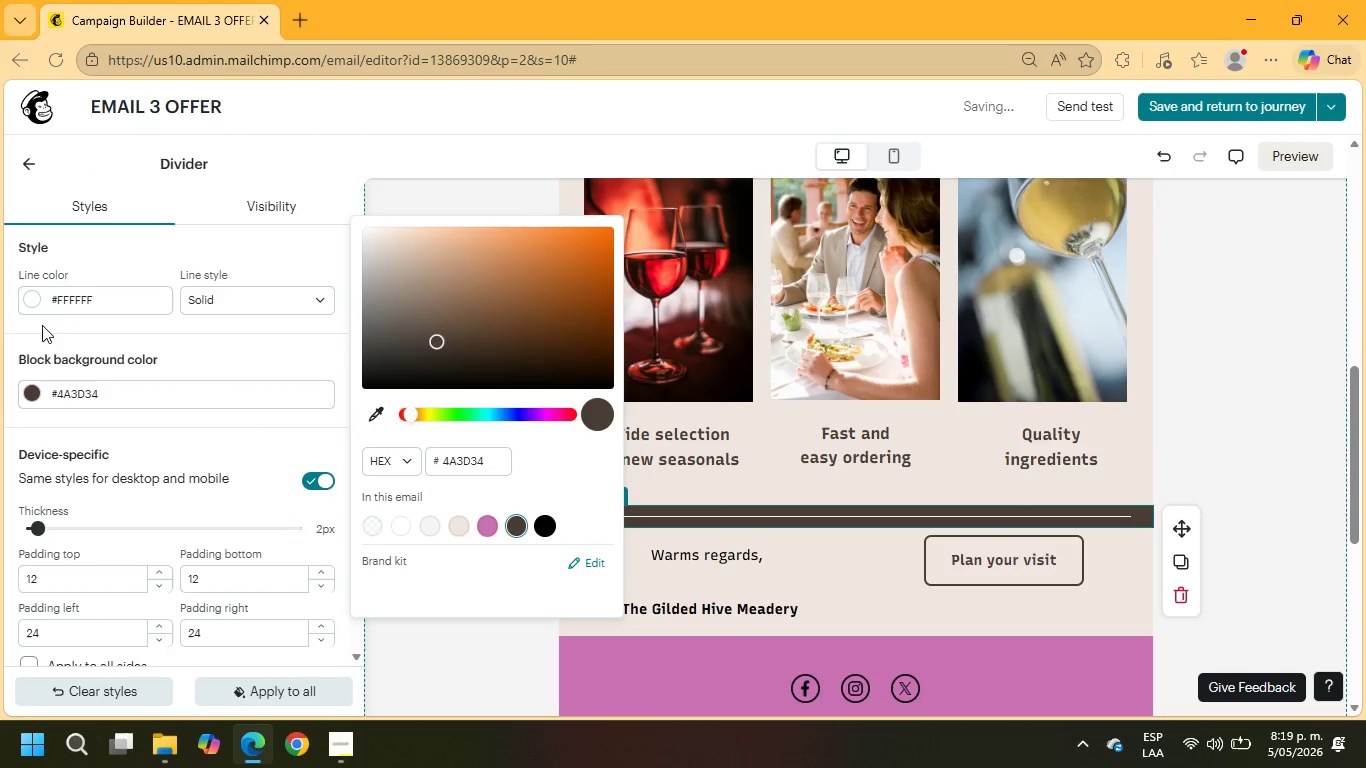 
left_click([44, 297])
 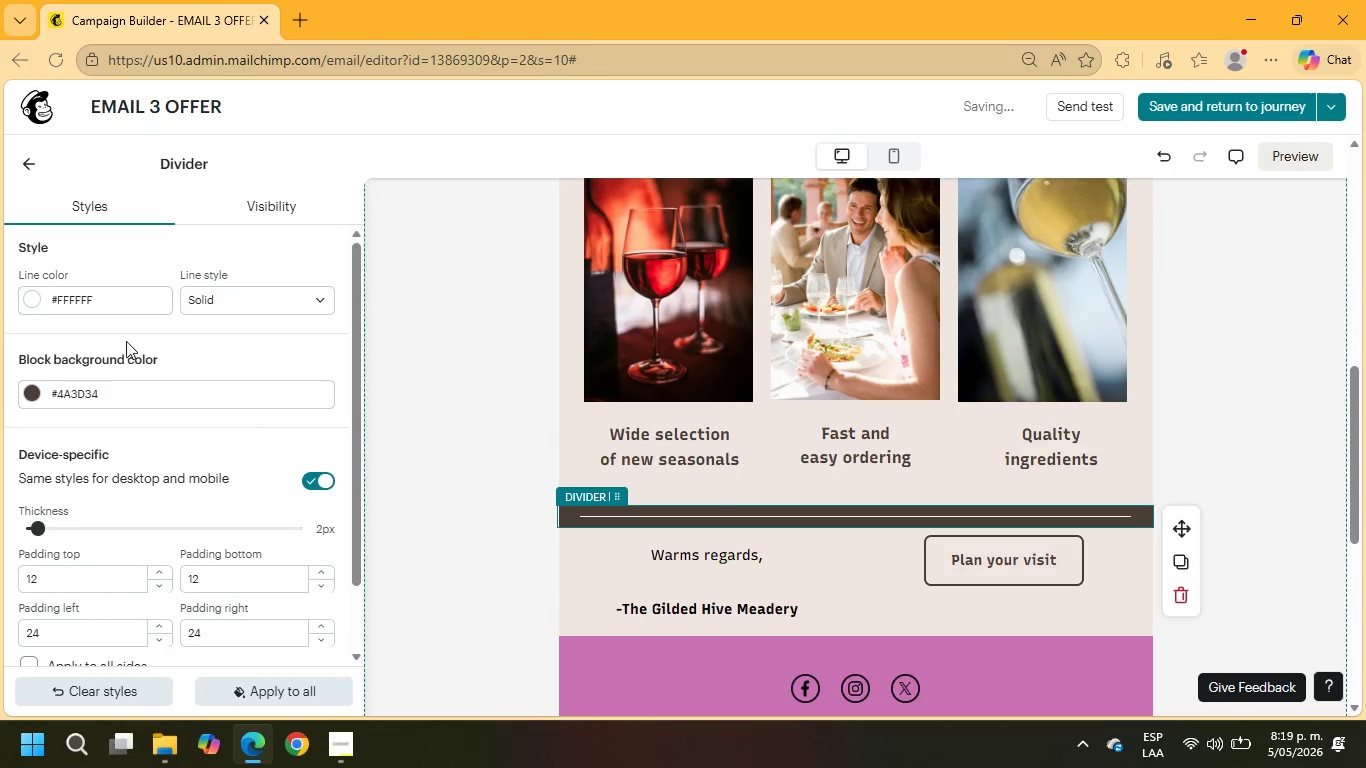 
left_click([90, 296])
 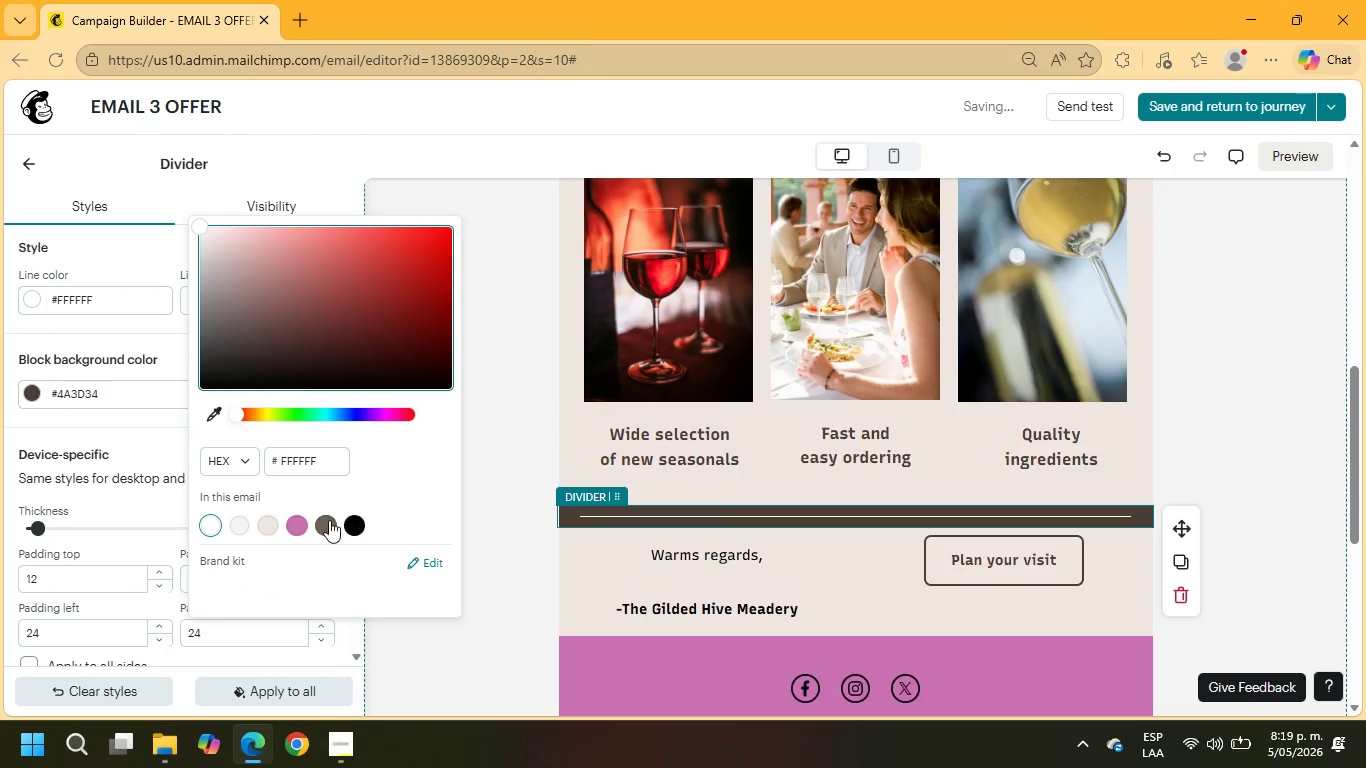 
left_click([327, 520])
 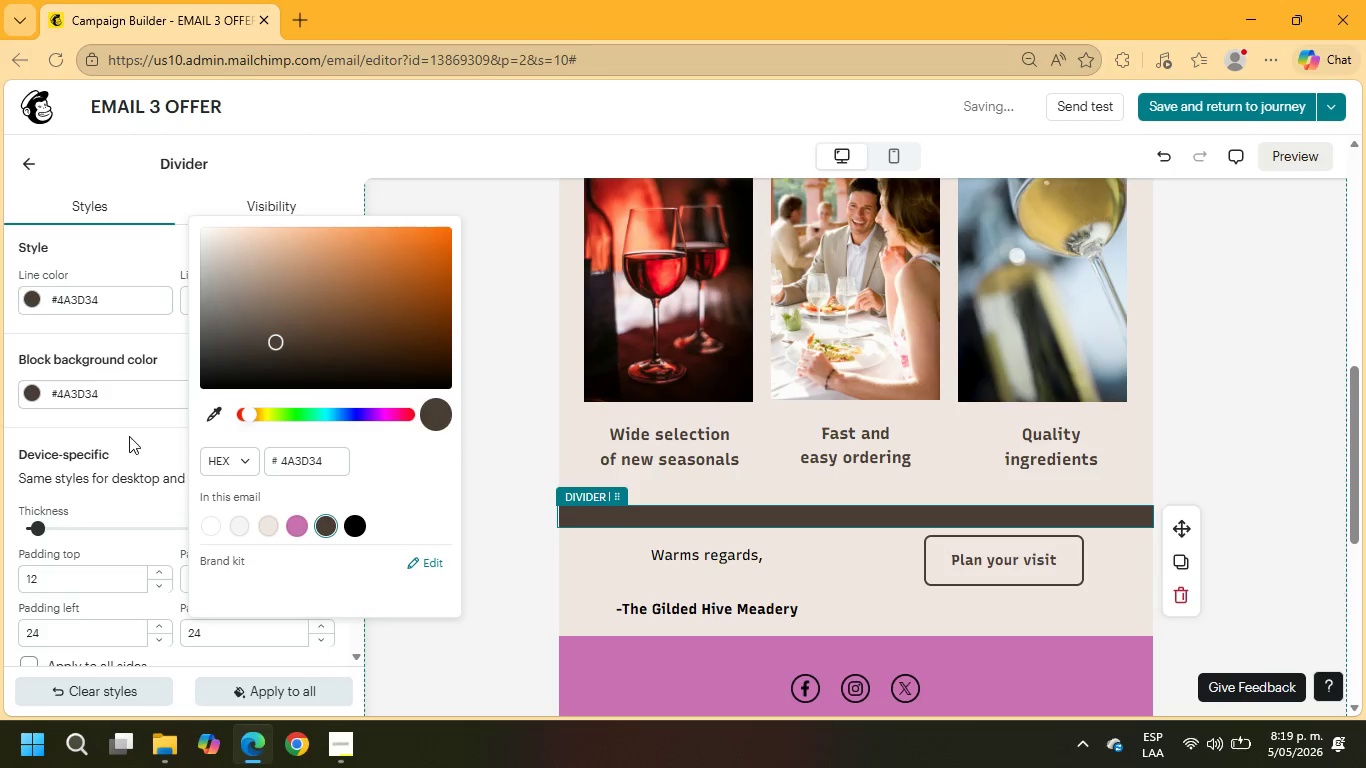 
left_click([94, 399])
 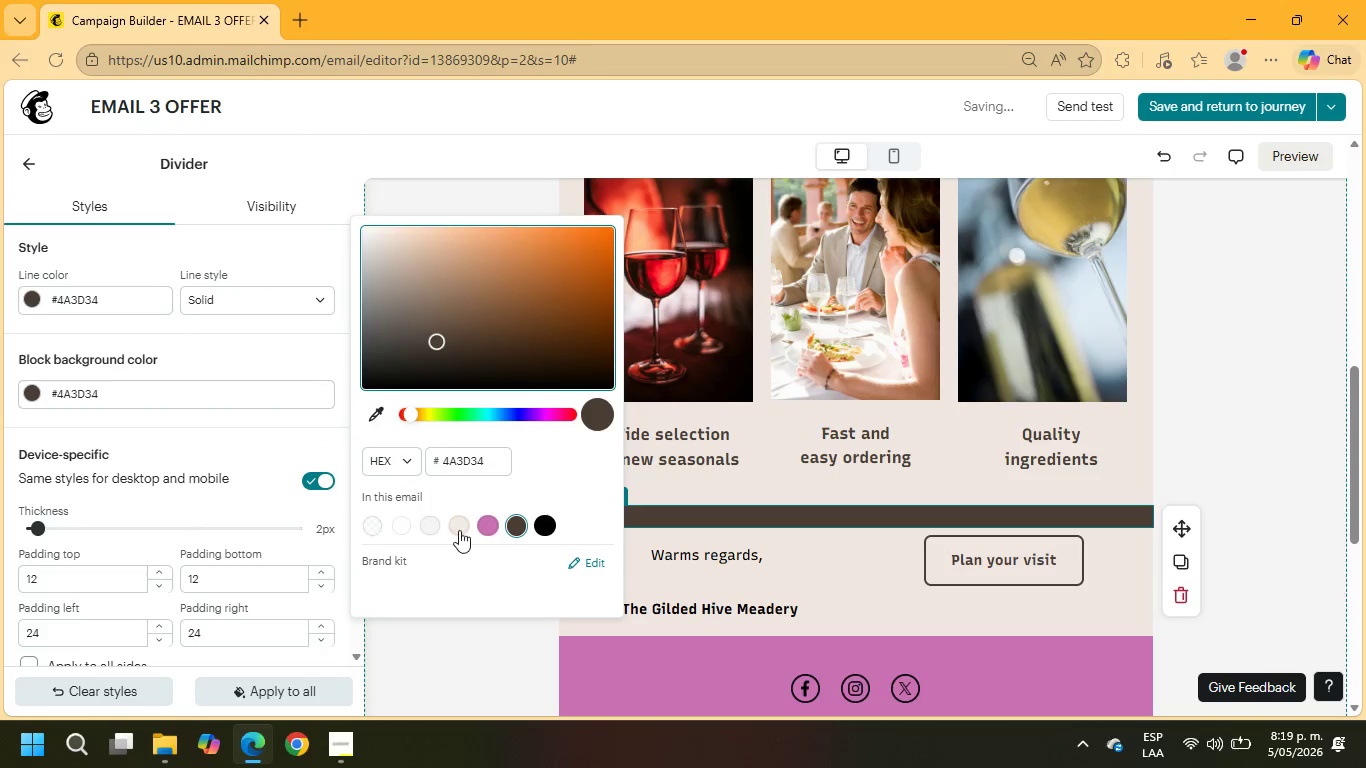 
left_click([461, 532])
 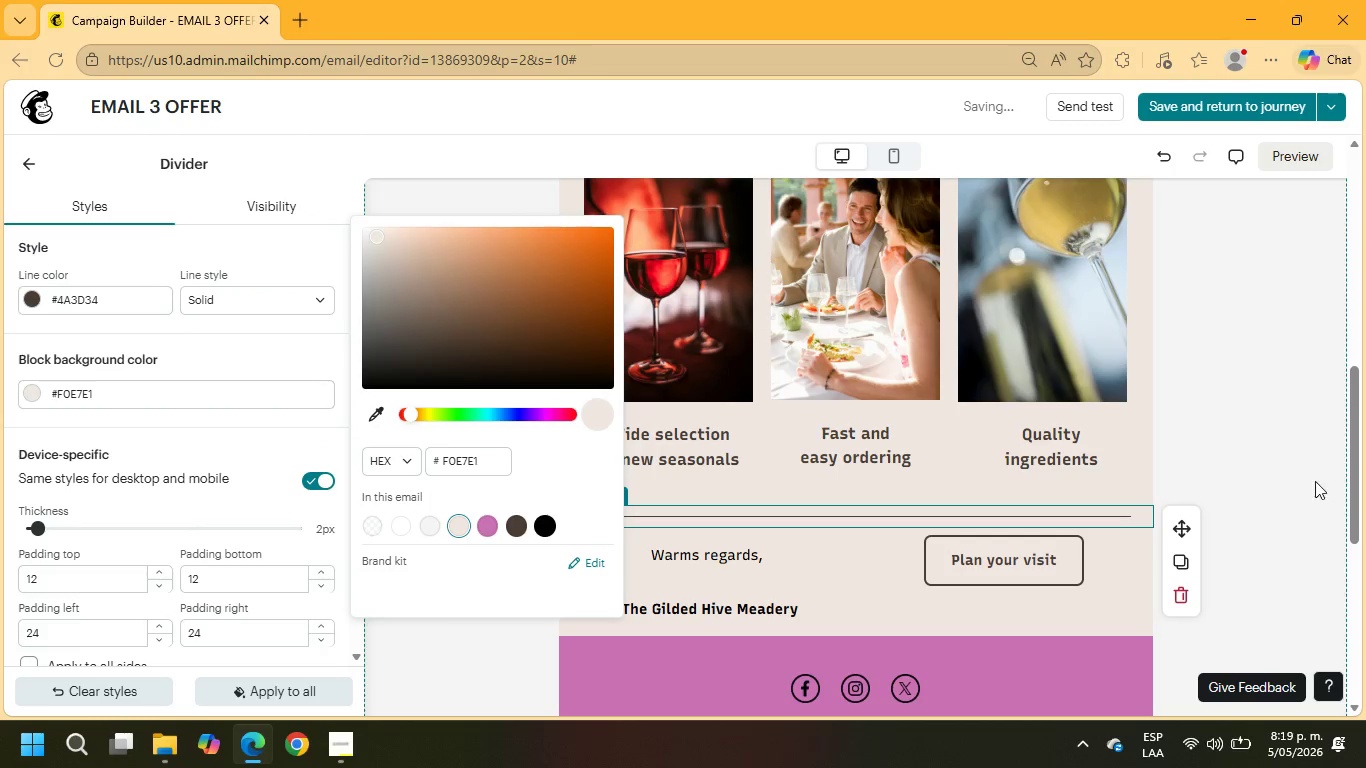 
left_click([1319, 436])
 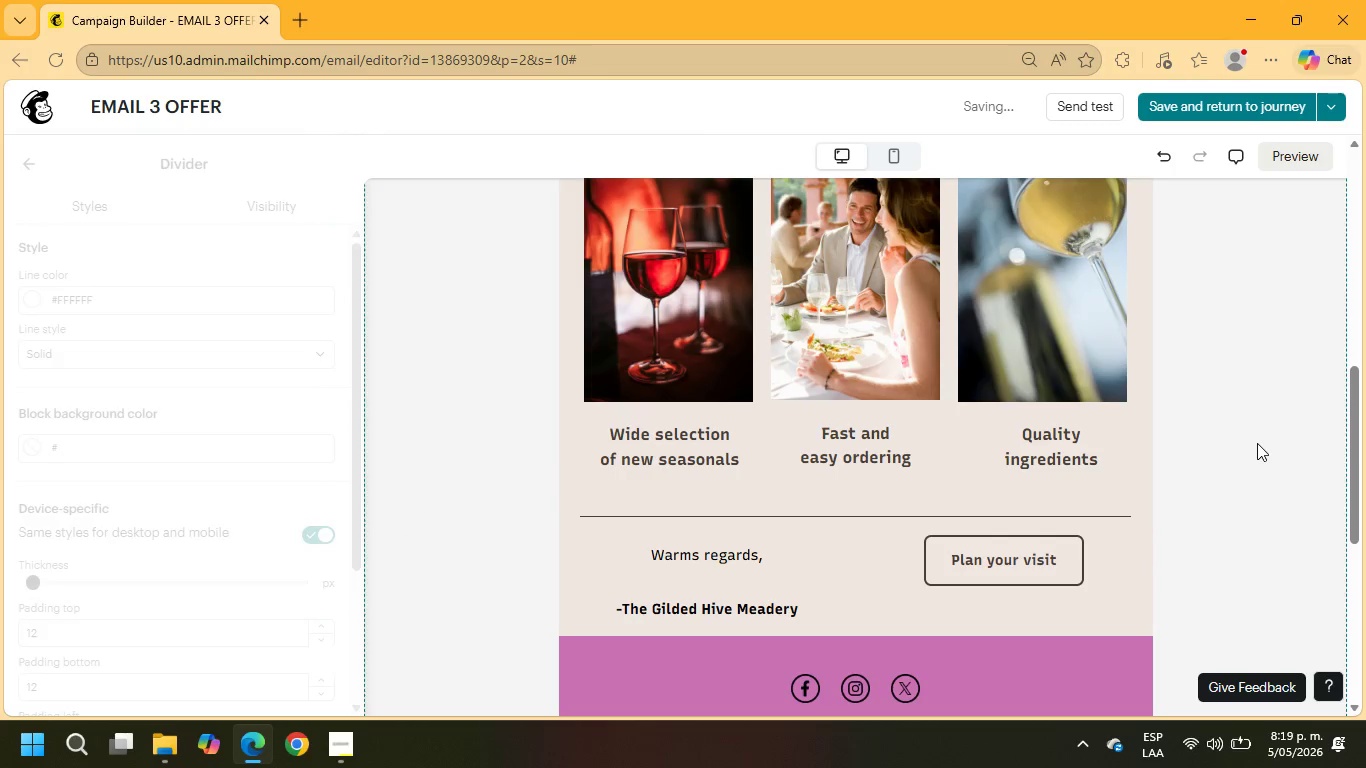 
scroll: coordinate [1257, 443], scroll_direction: down, amount: 3.0
 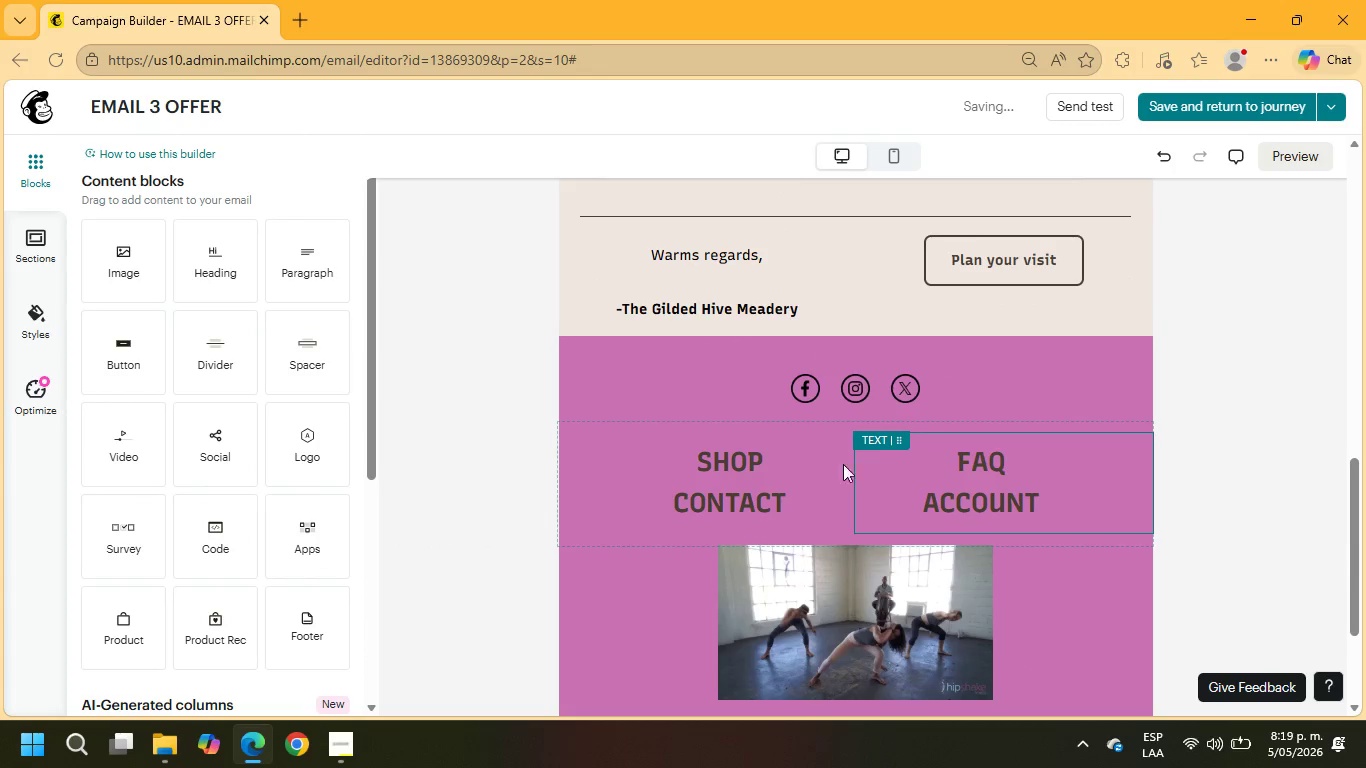 
left_click([766, 467])
 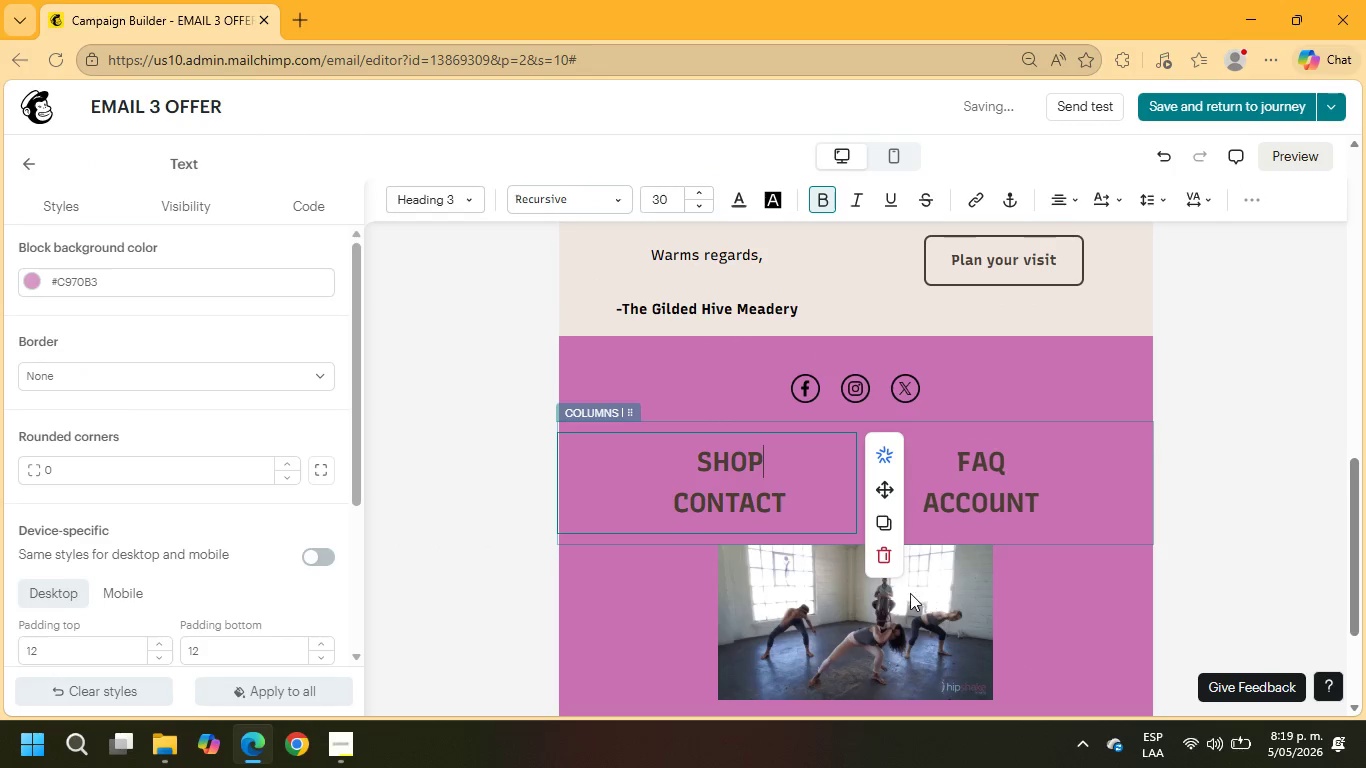 
left_click([882, 561])
 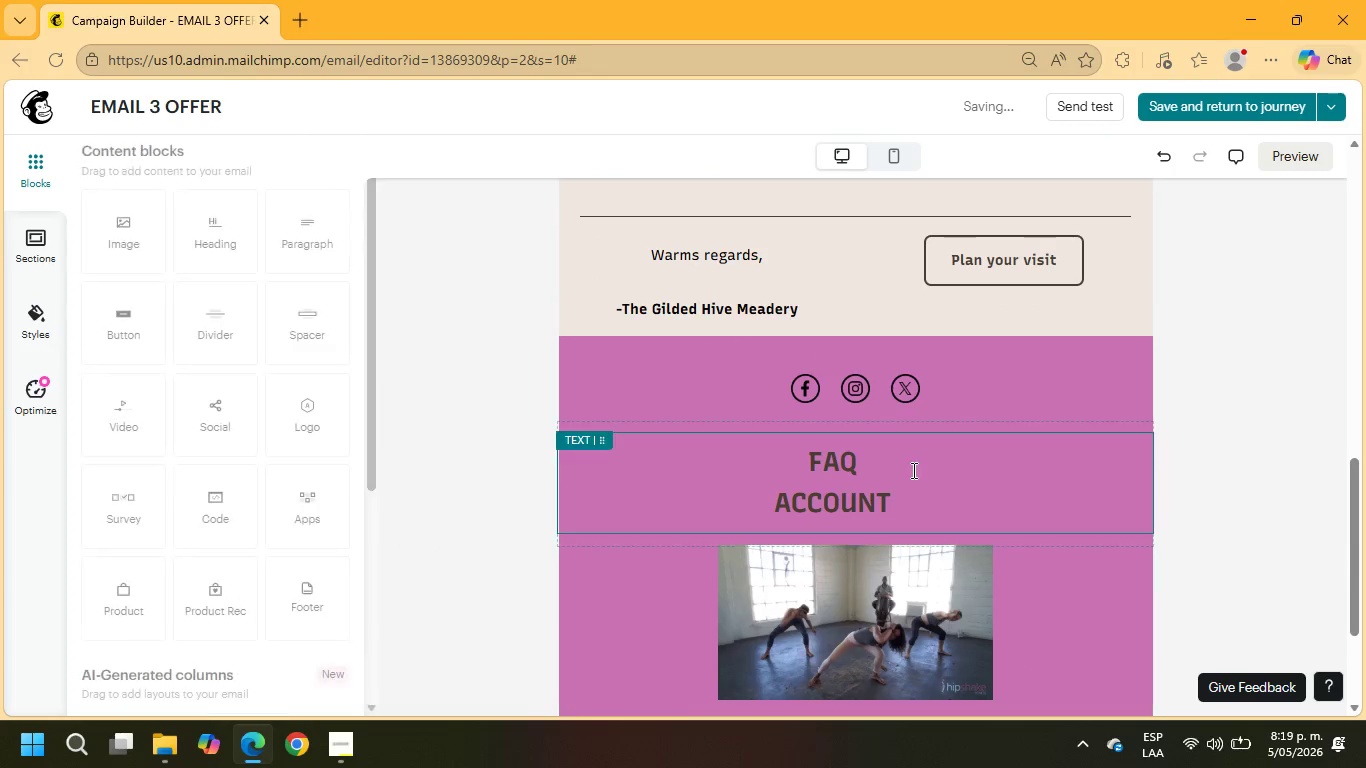 
left_click([838, 471])
 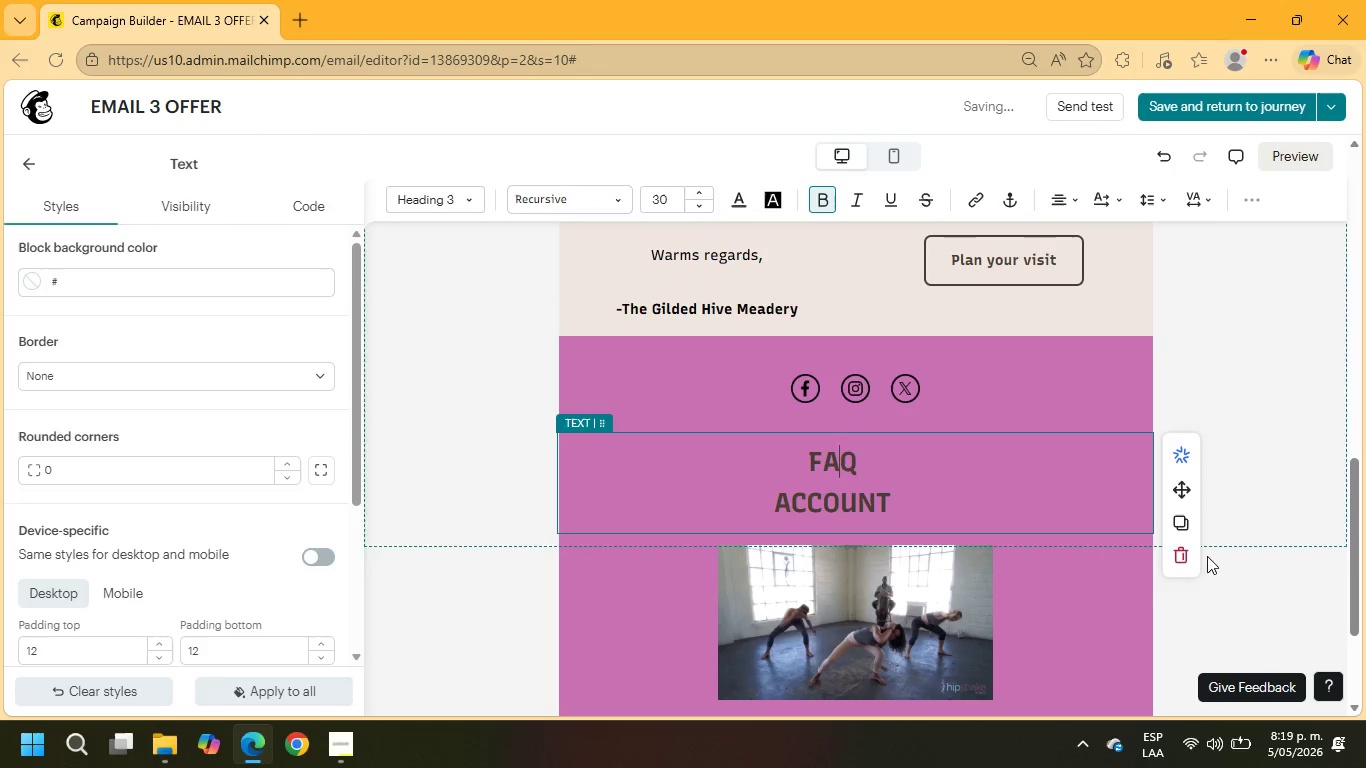 
left_click([1192, 550])
 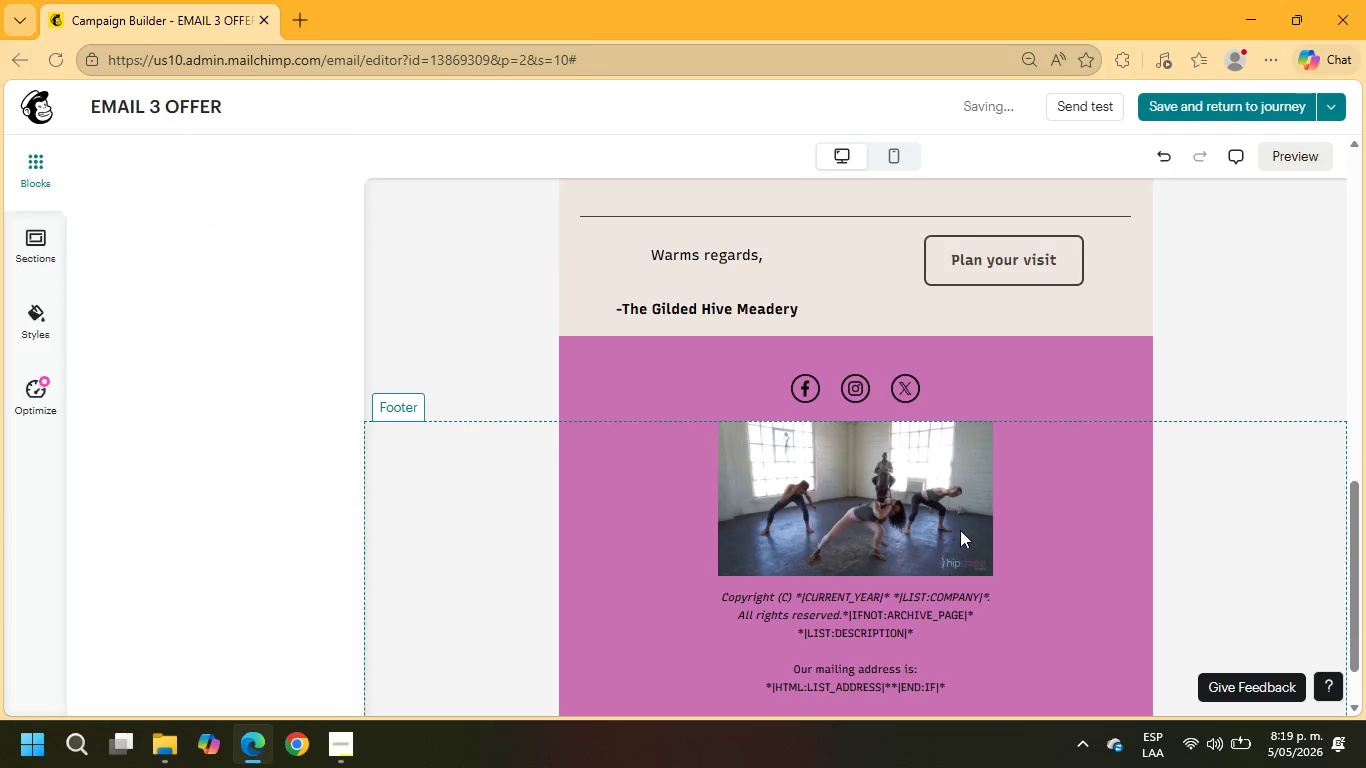 
left_click([904, 501])
 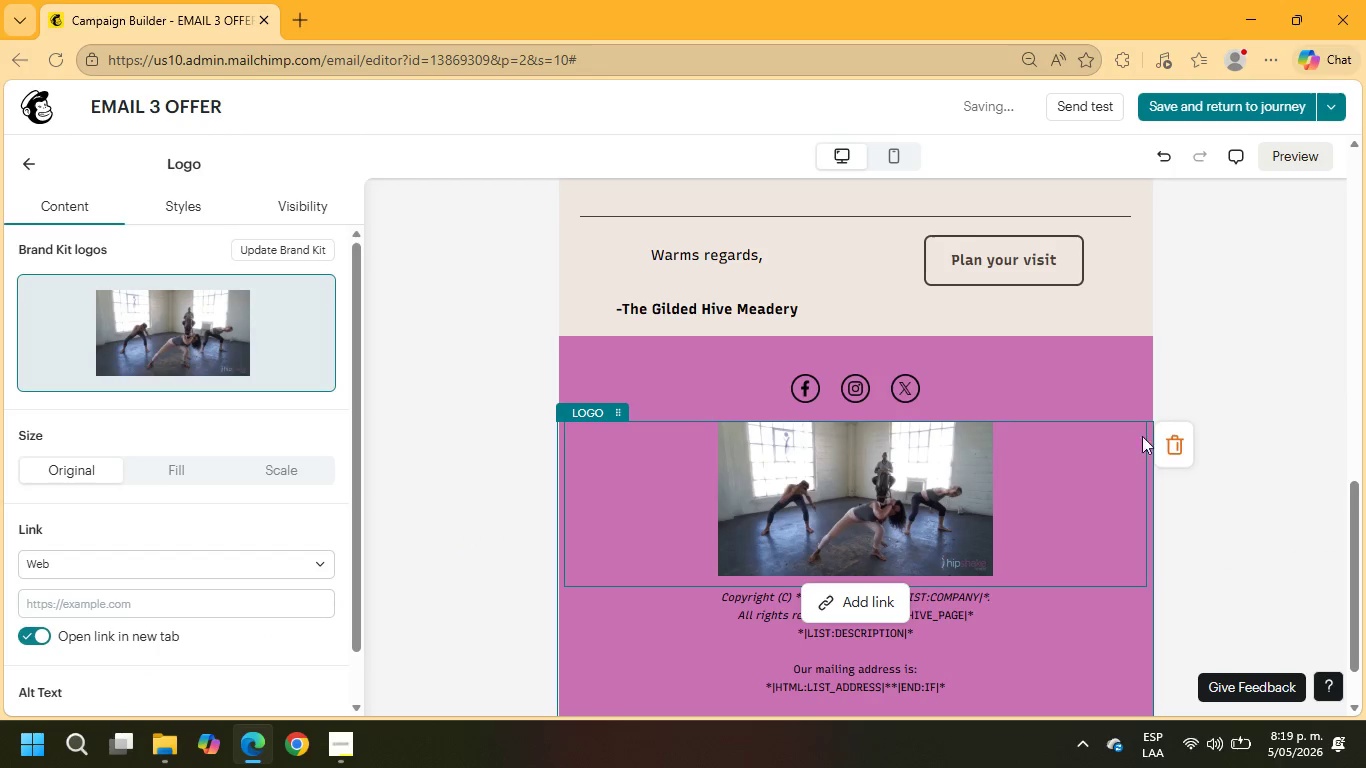 
left_click([1184, 438])
 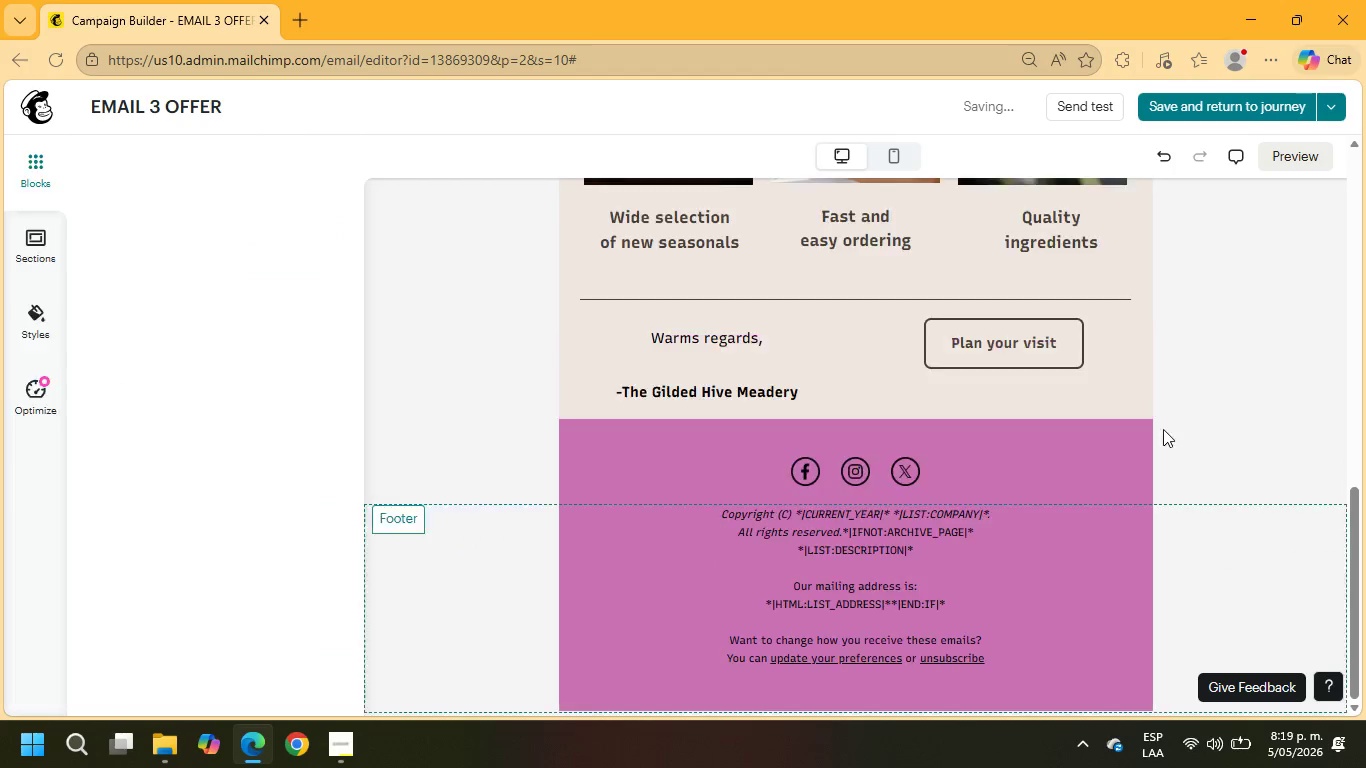 
scroll: coordinate [1161, 419], scroll_direction: up, amount: 5.0
 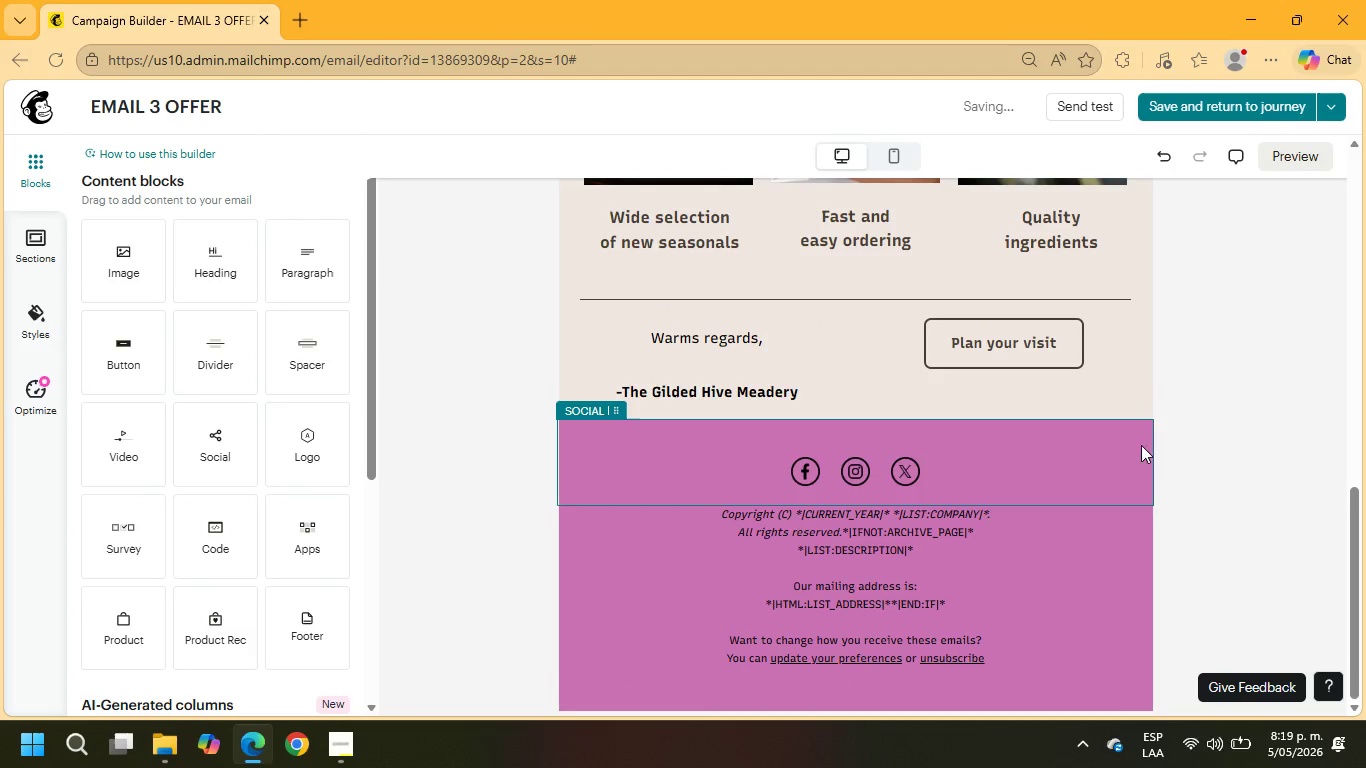 
left_click([1108, 441])
 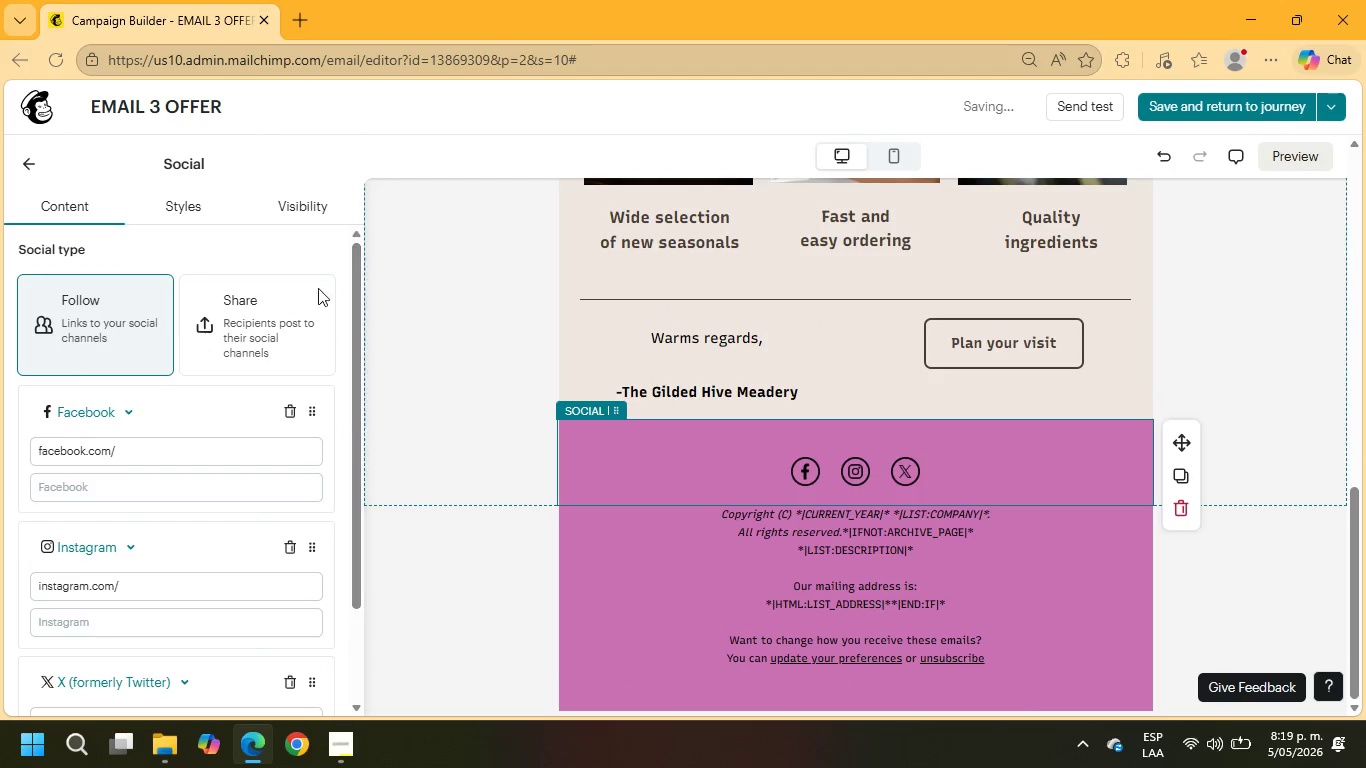 
left_click([181, 201])
 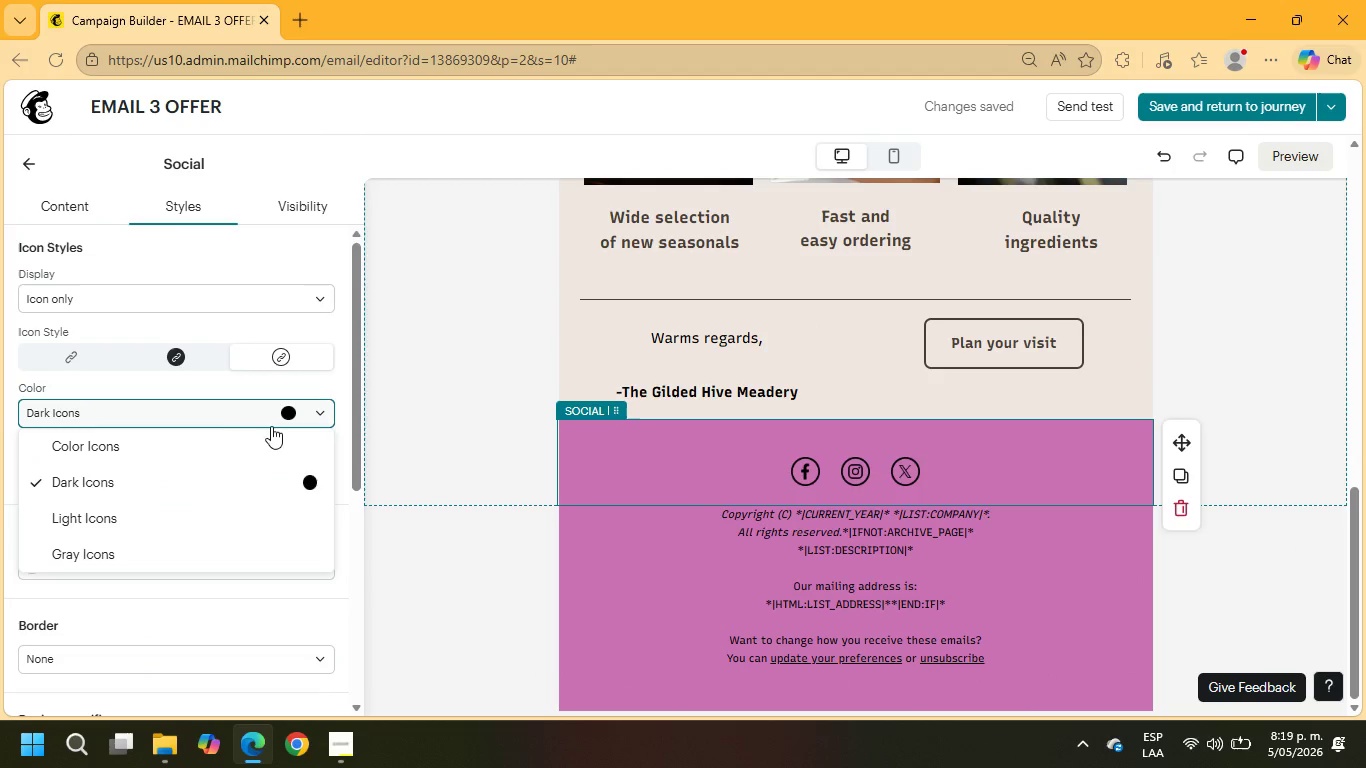 
left_click([107, 511])
 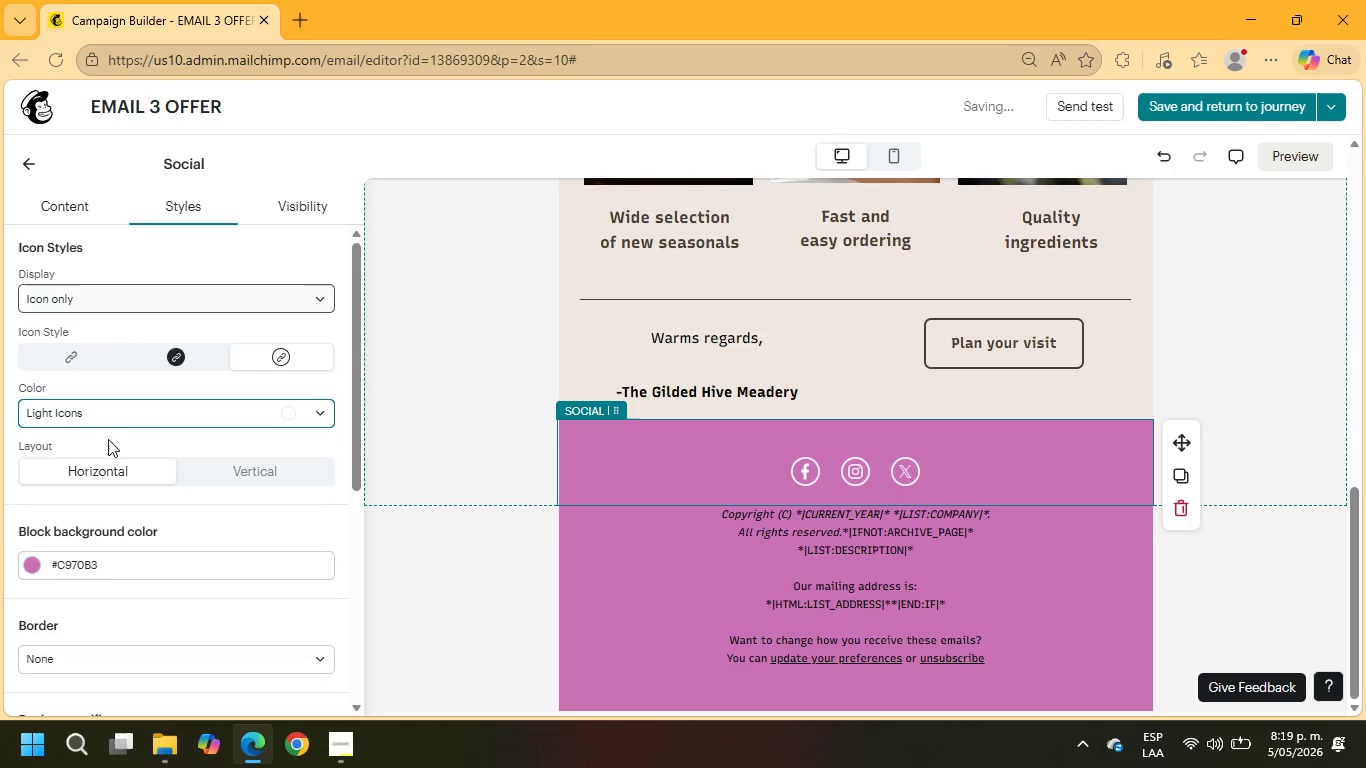 
scroll: coordinate [110, 486], scroll_direction: down, amount: 1.0
 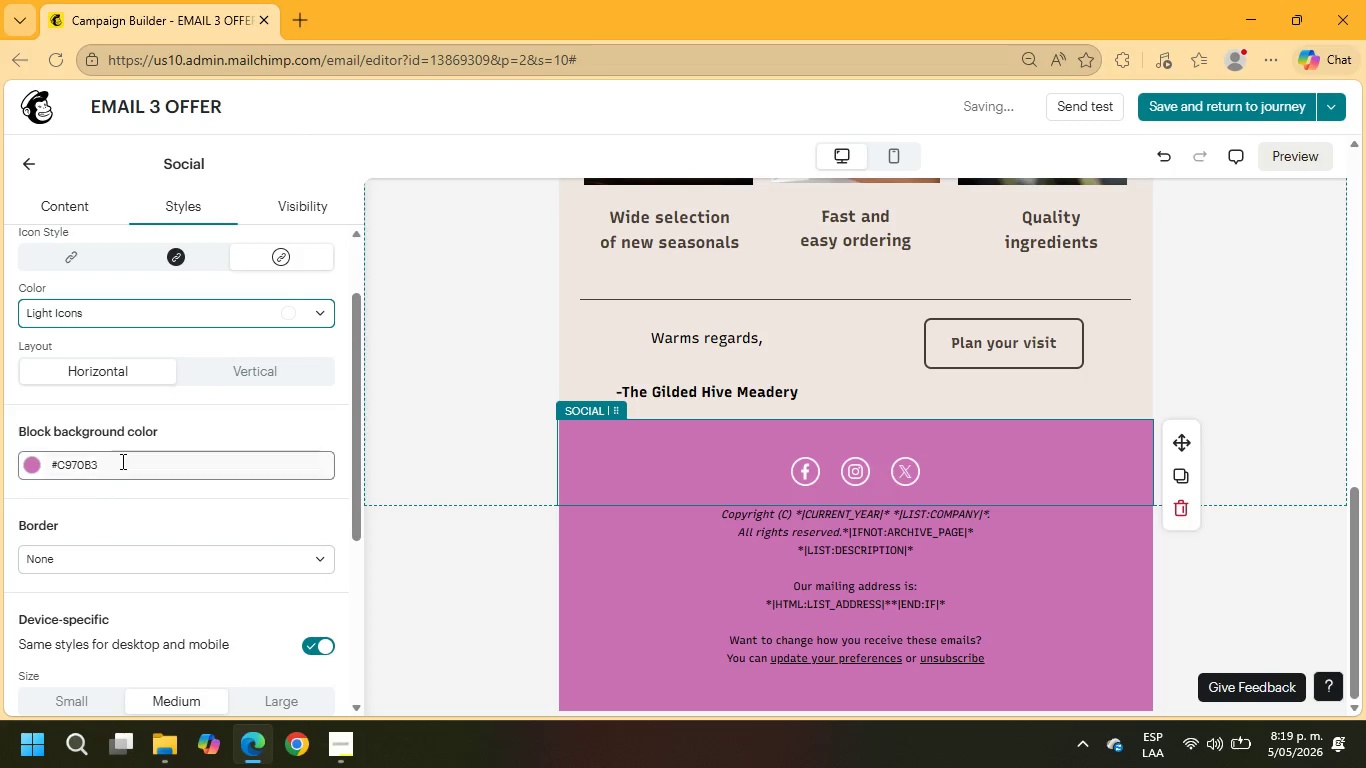 
left_click([121, 461])
 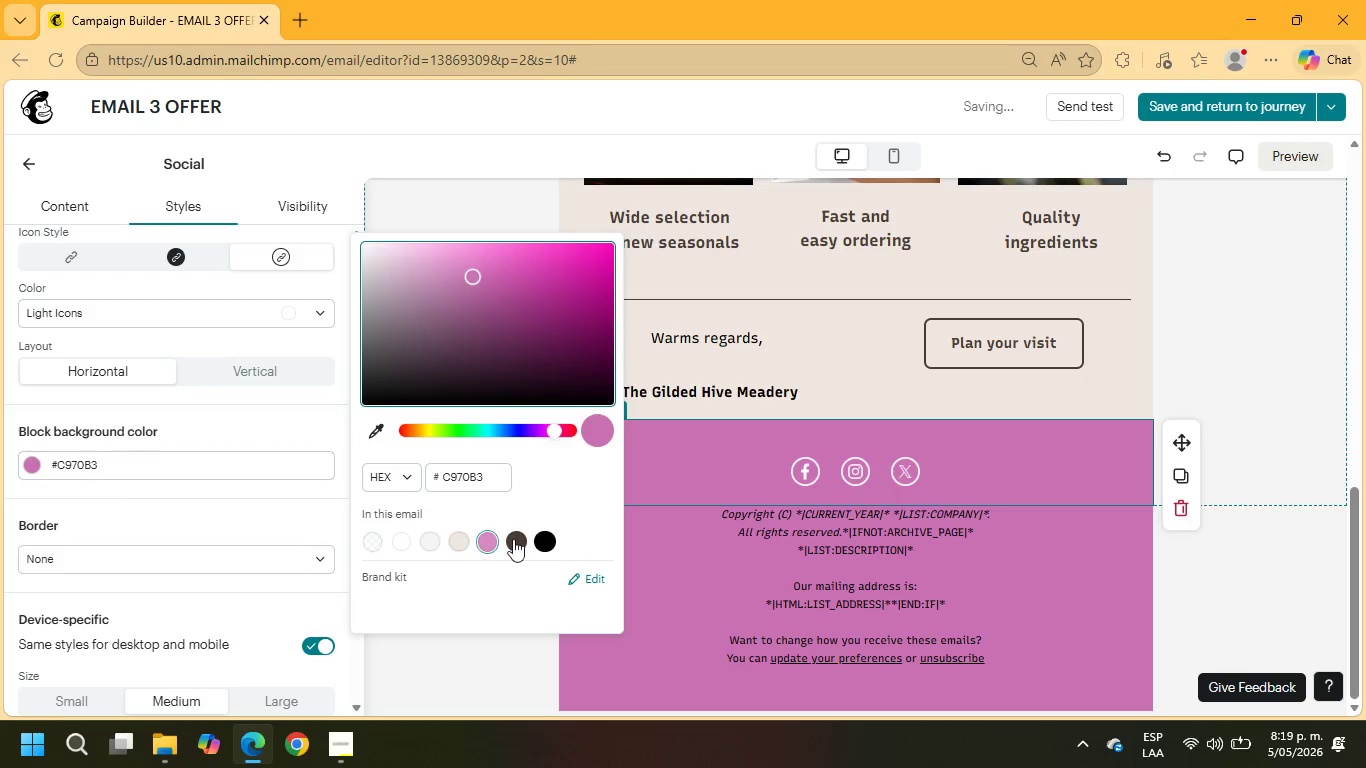 
left_click([515, 539])
 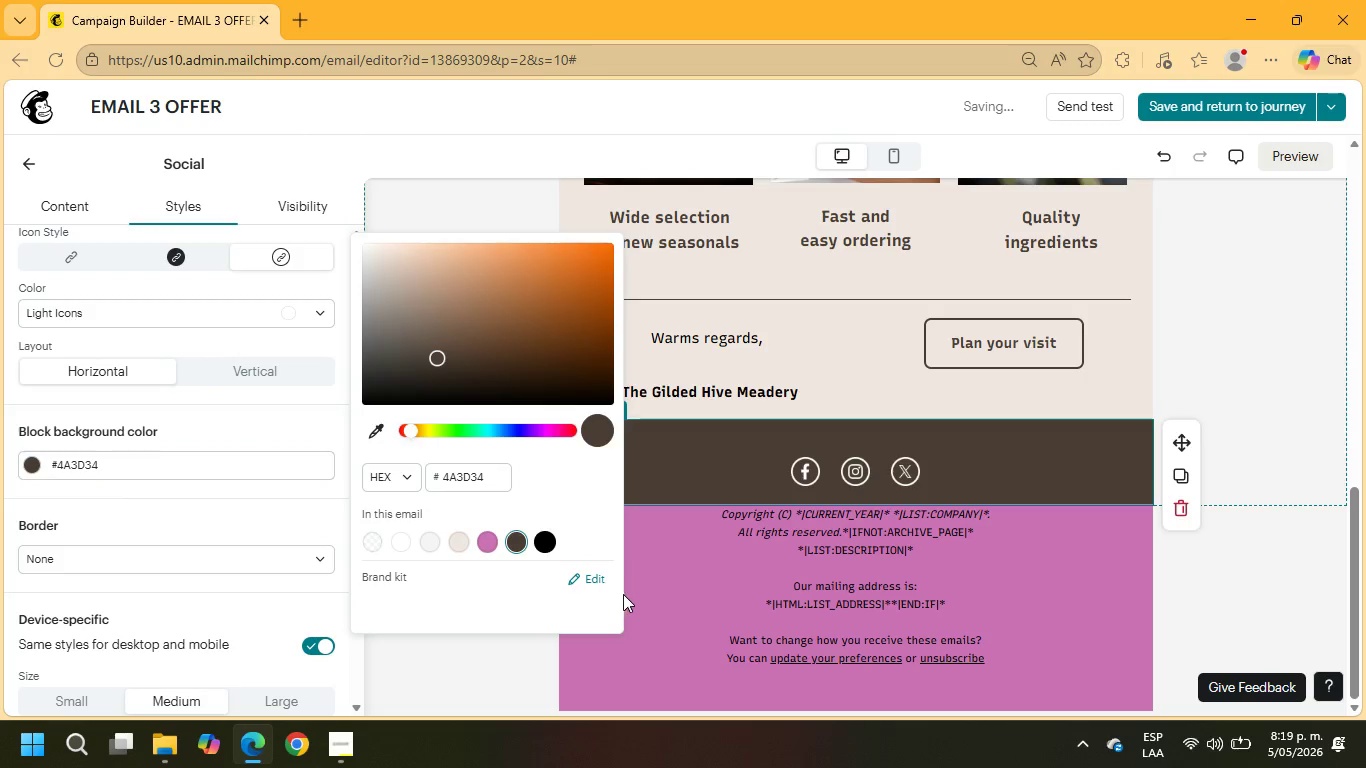 
left_click([652, 570])
 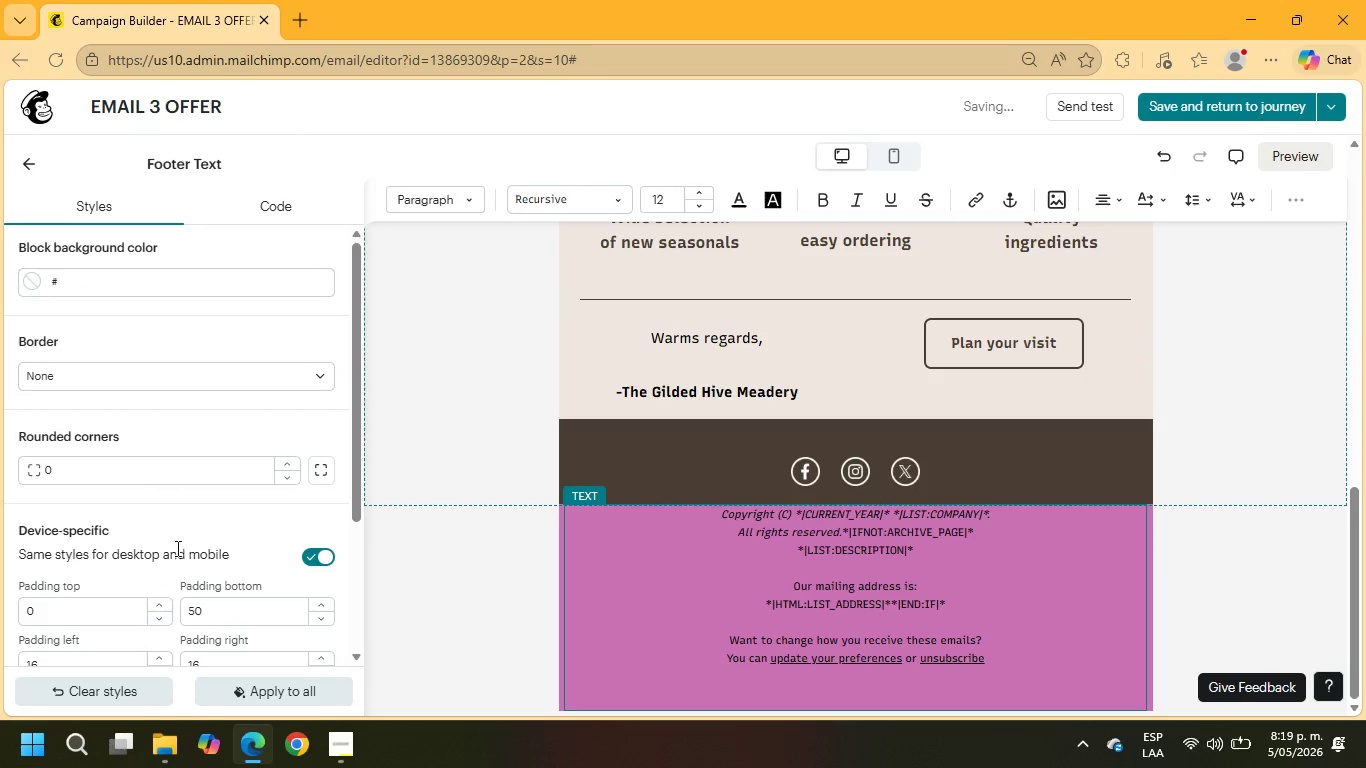 
scroll: coordinate [202, 411], scroll_direction: up, amount: 4.0
 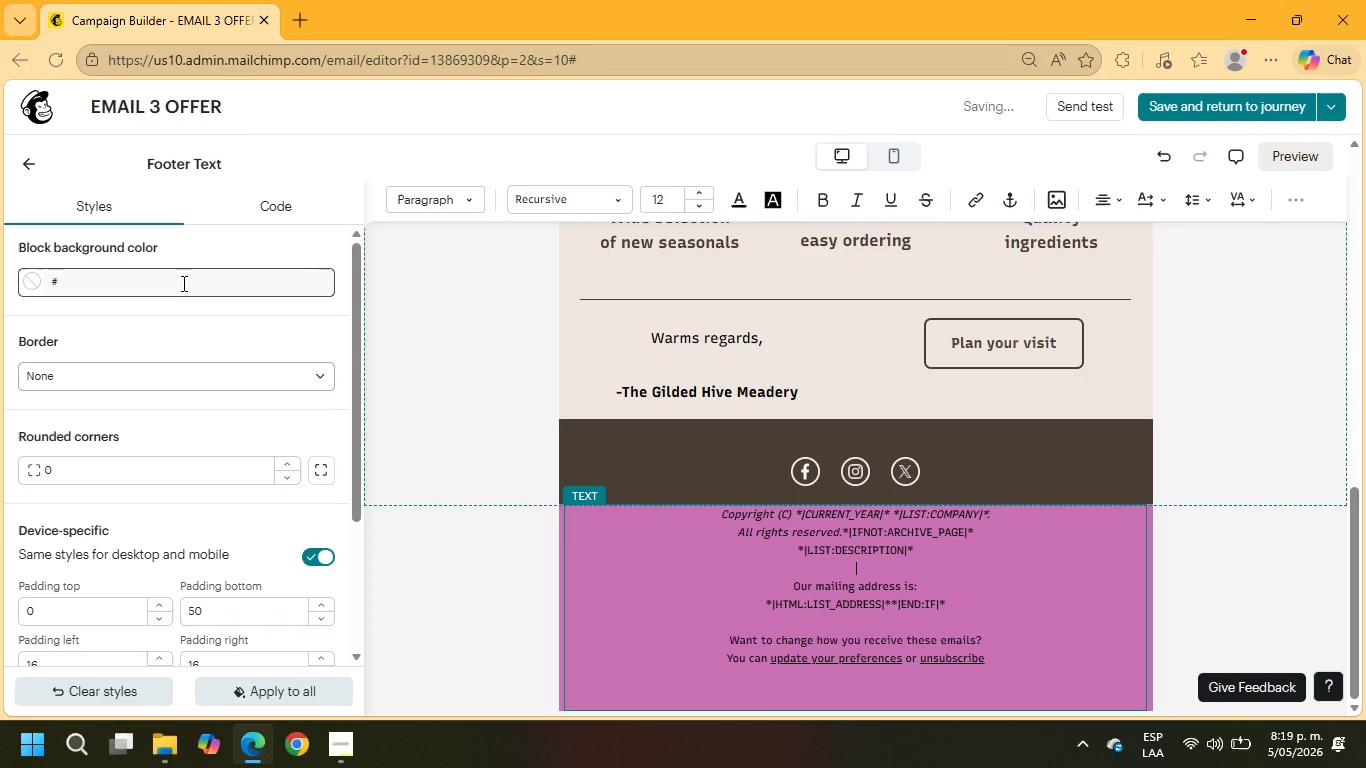 
left_click([182, 283])
 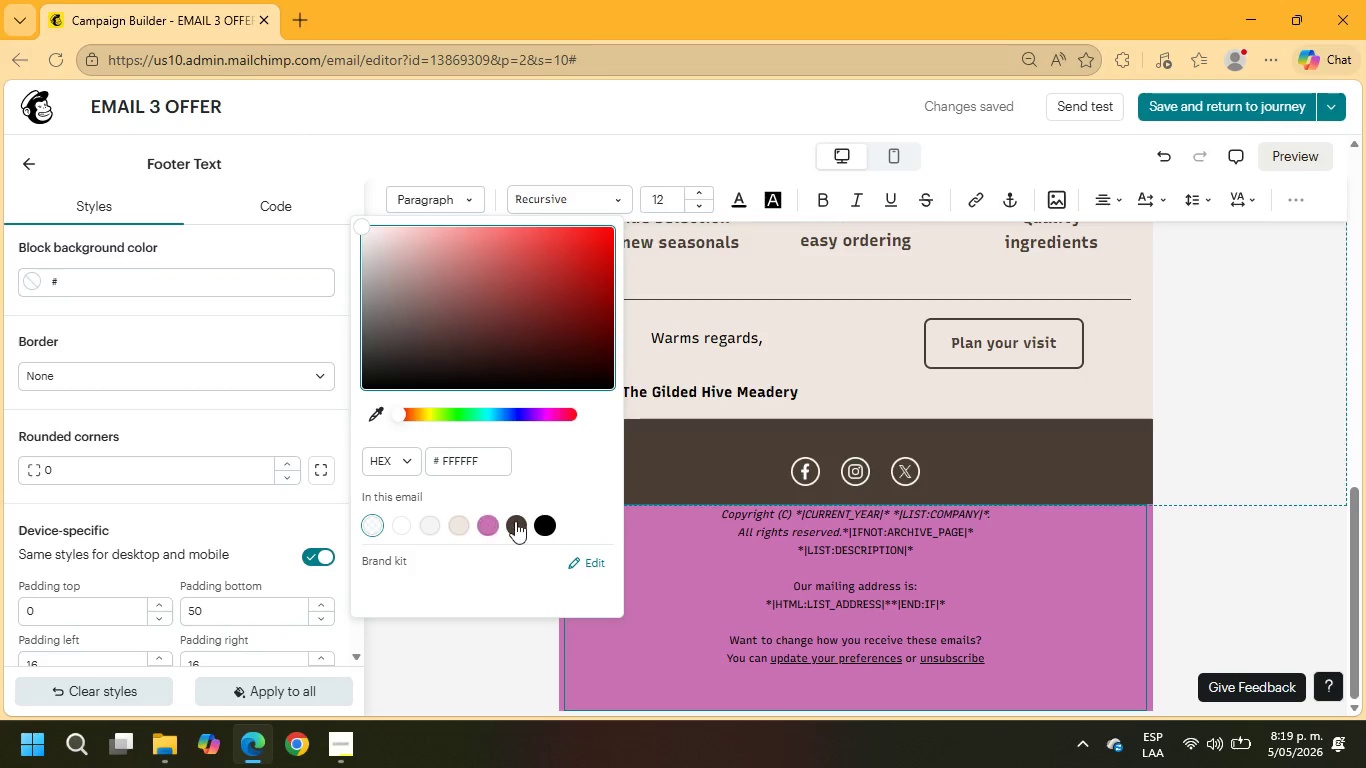 
left_click([516, 521])
 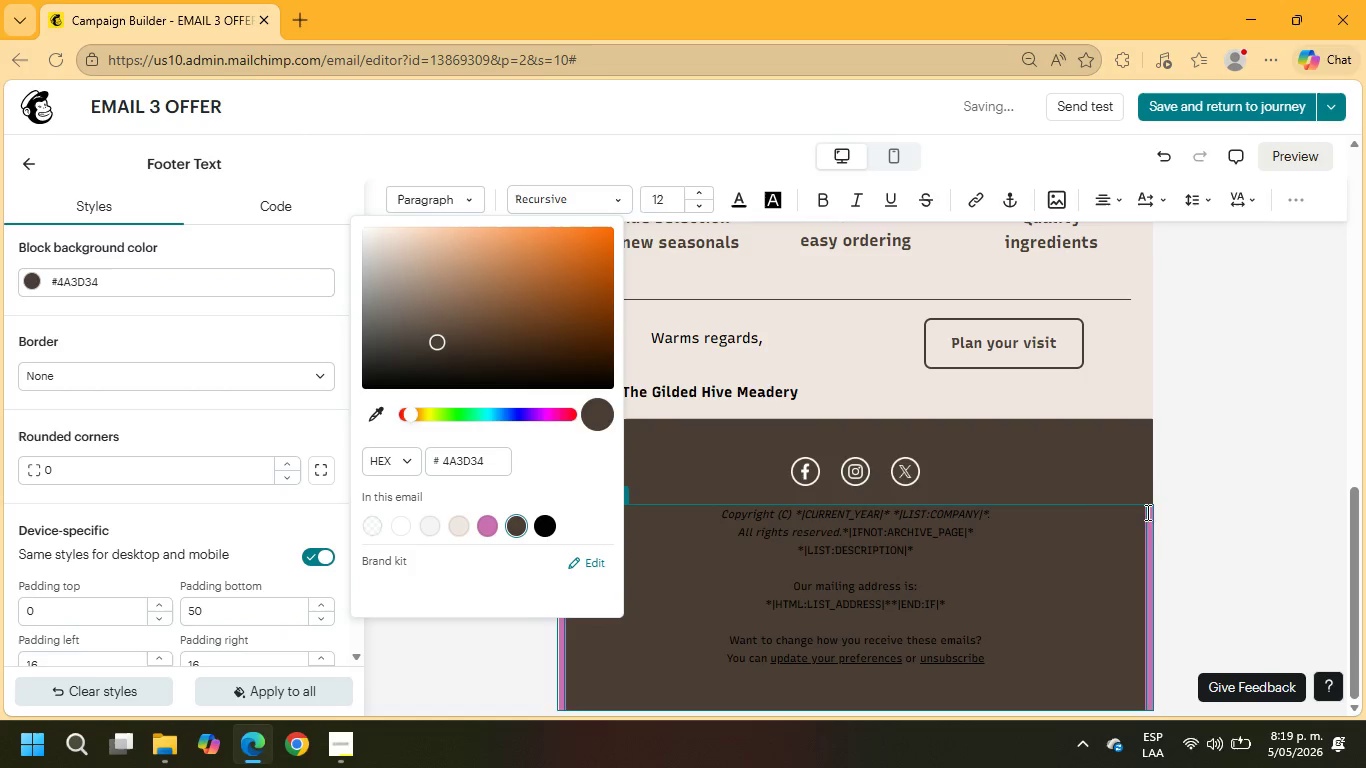 
left_click([1279, 413])
 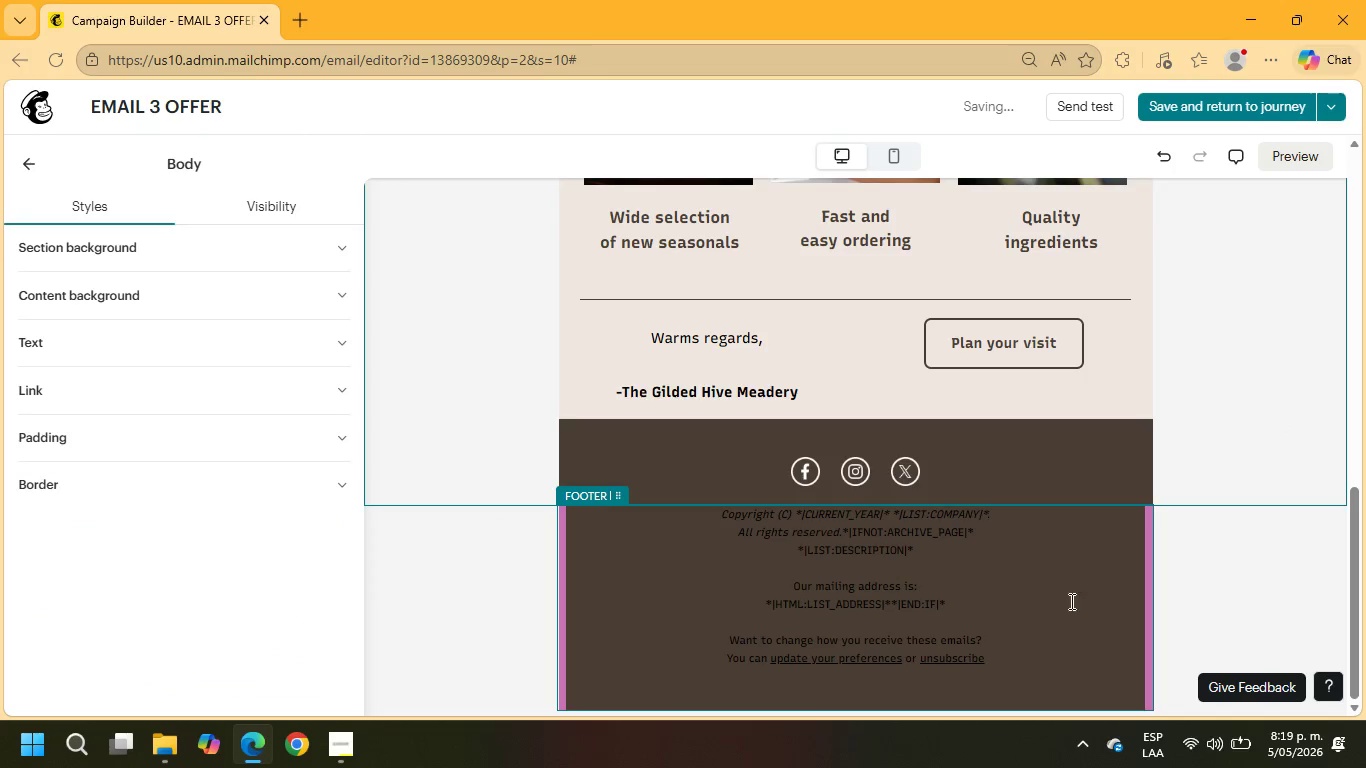 
left_click([1039, 646])
 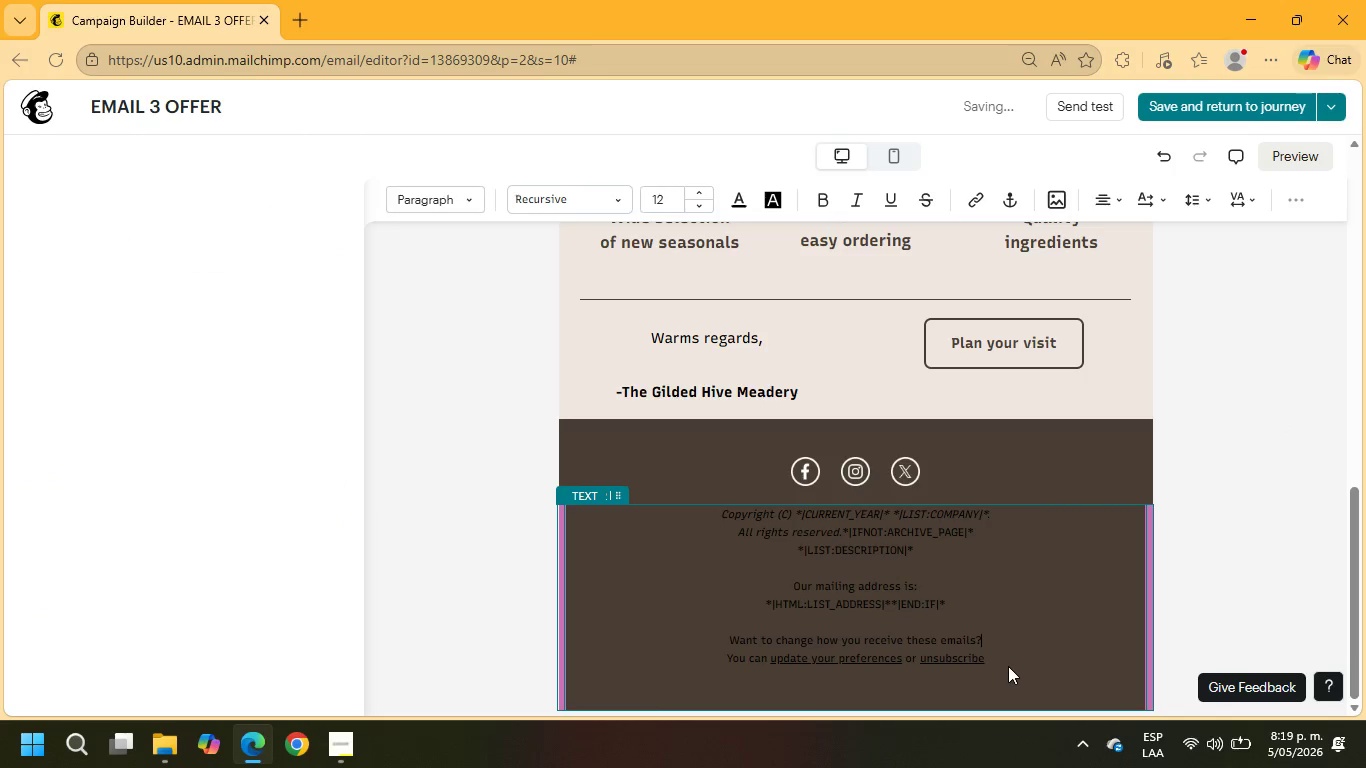 
left_click([1006, 667])
 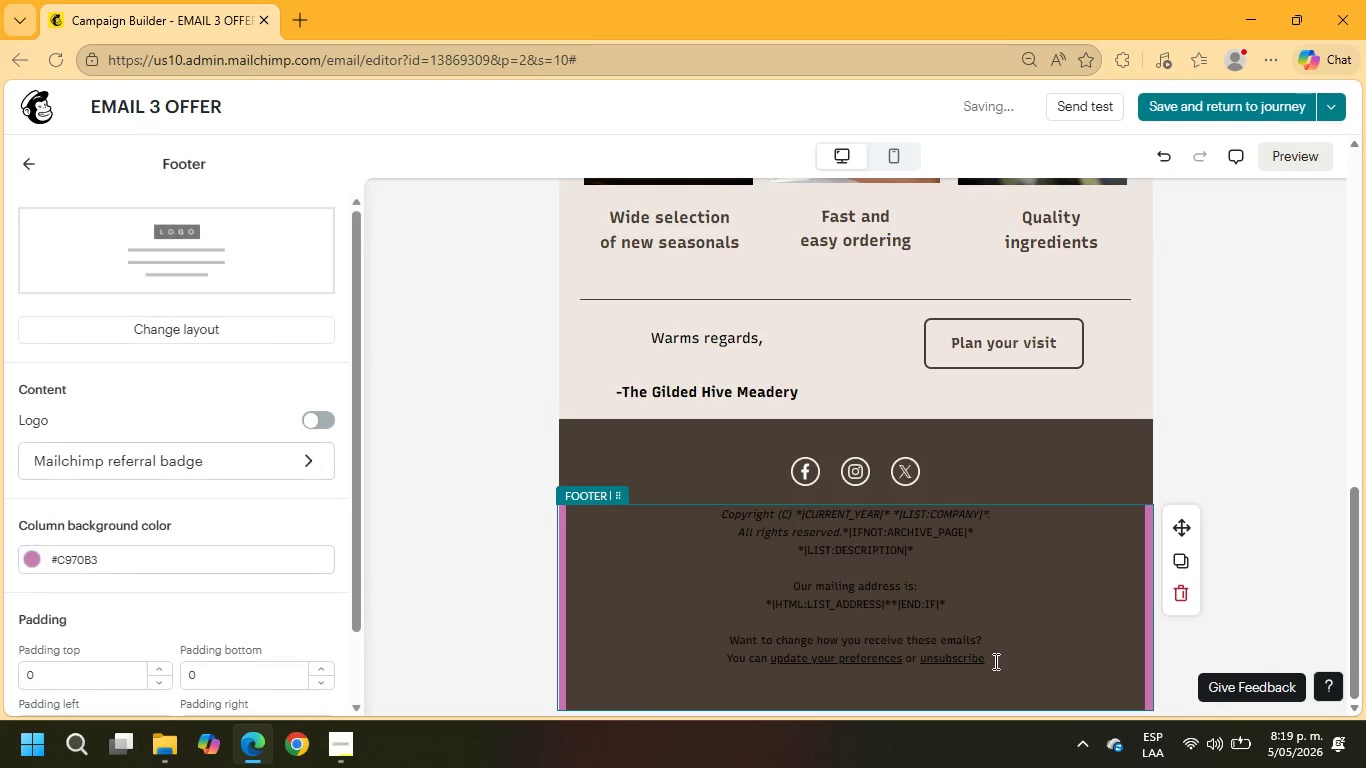 
left_click_drag(start_coordinate=[994, 661], to_coordinate=[693, 494])
 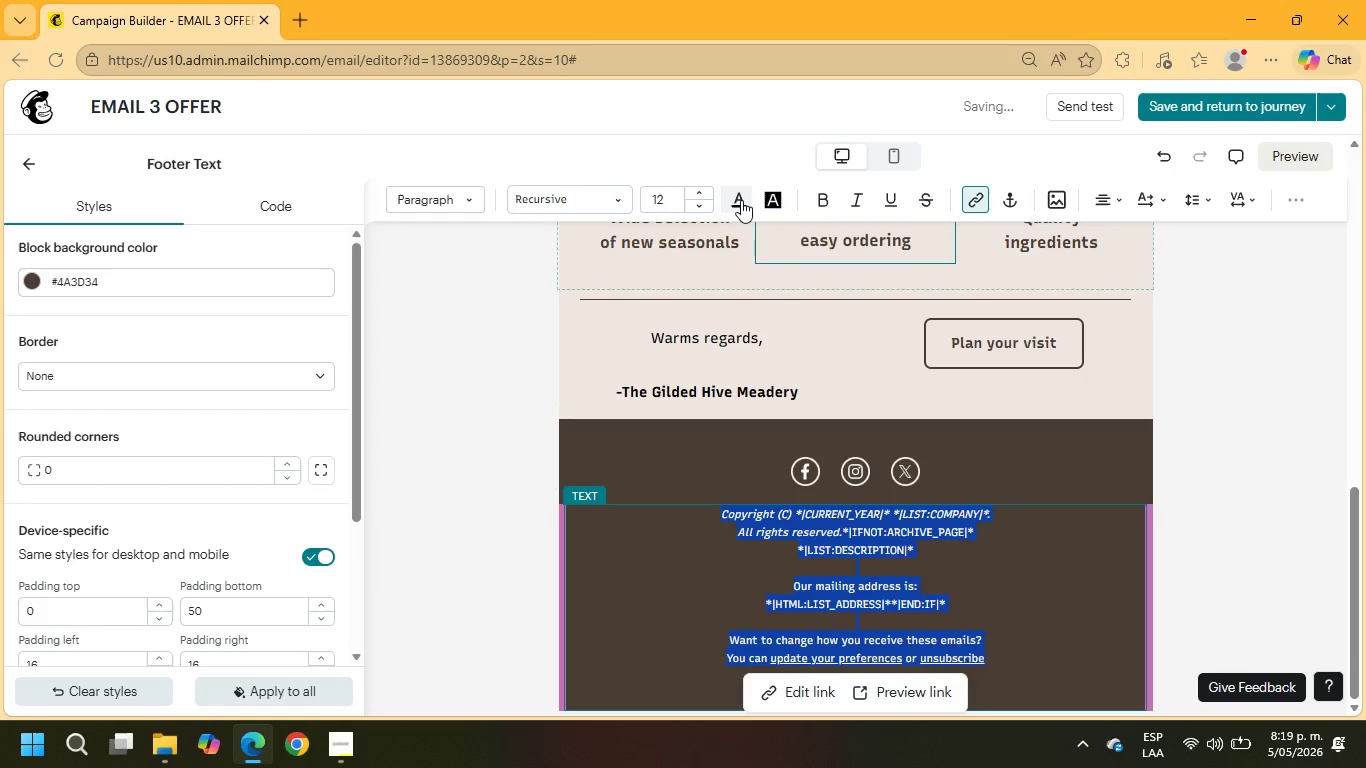 
left_click([740, 199])
 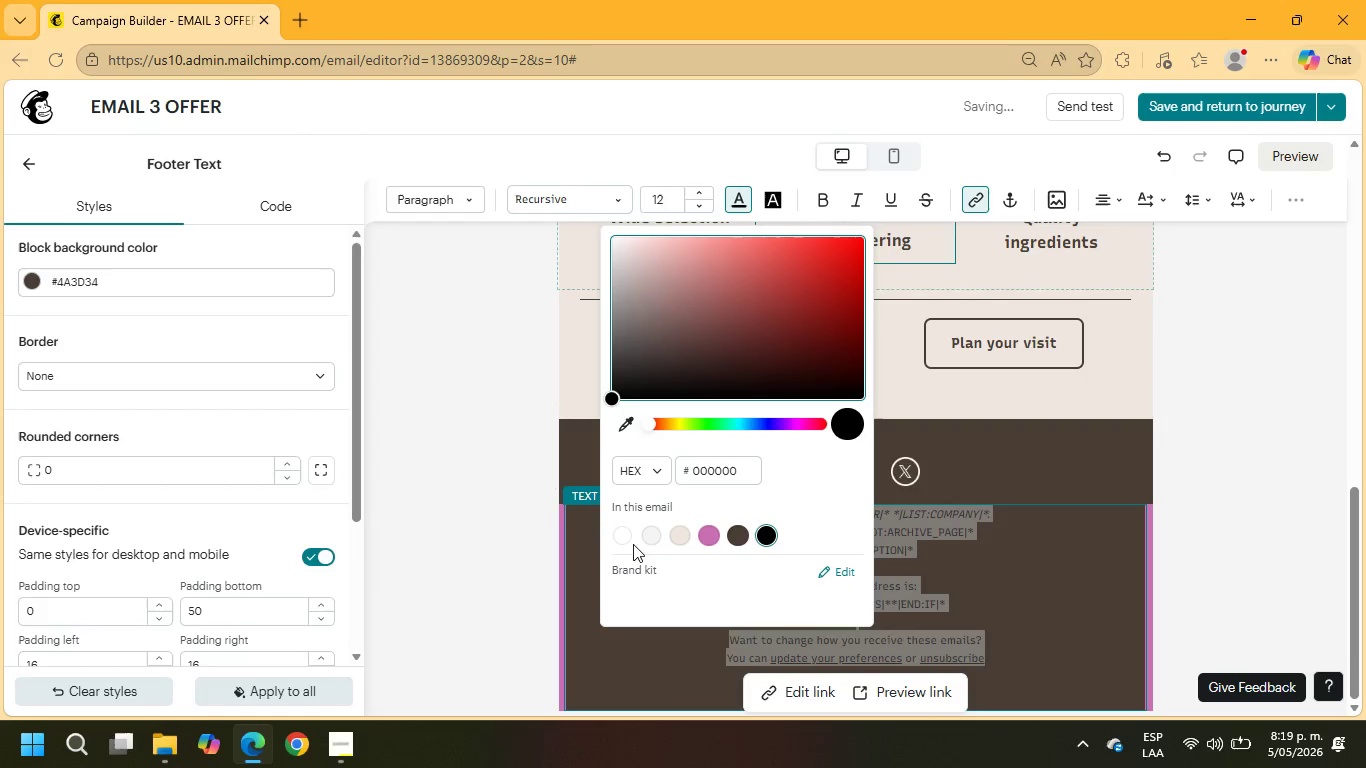 
left_click([628, 533])
 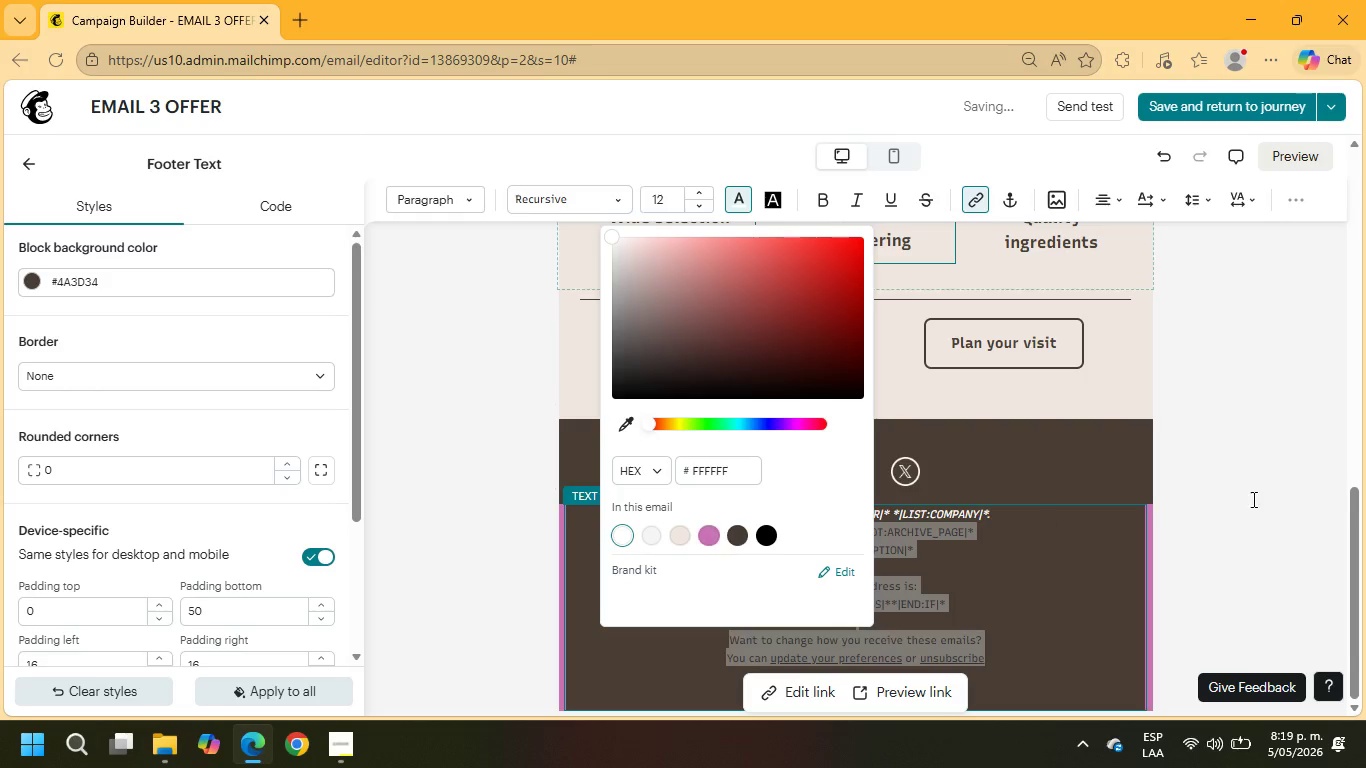 
left_click([1292, 467])
 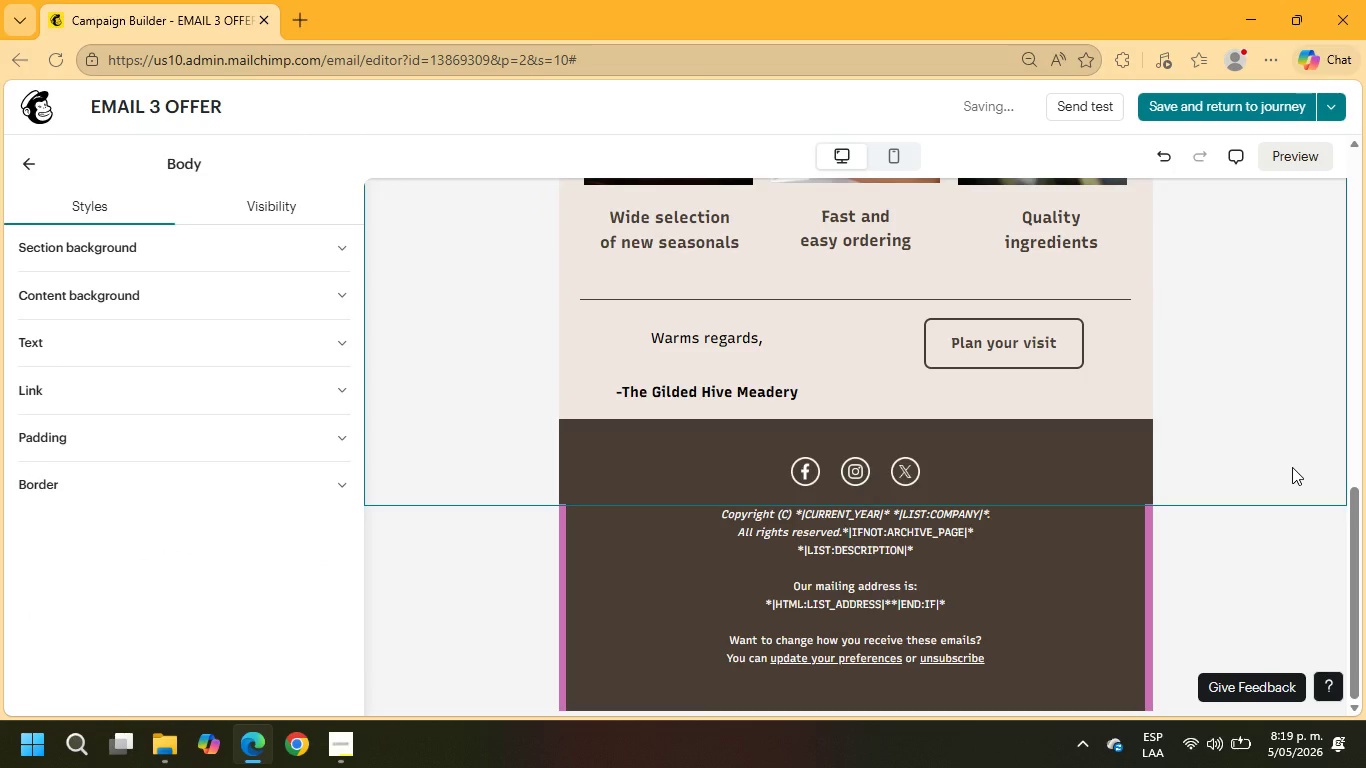 
scroll: coordinate [1292, 467], scroll_direction: up, amount: 5.0
 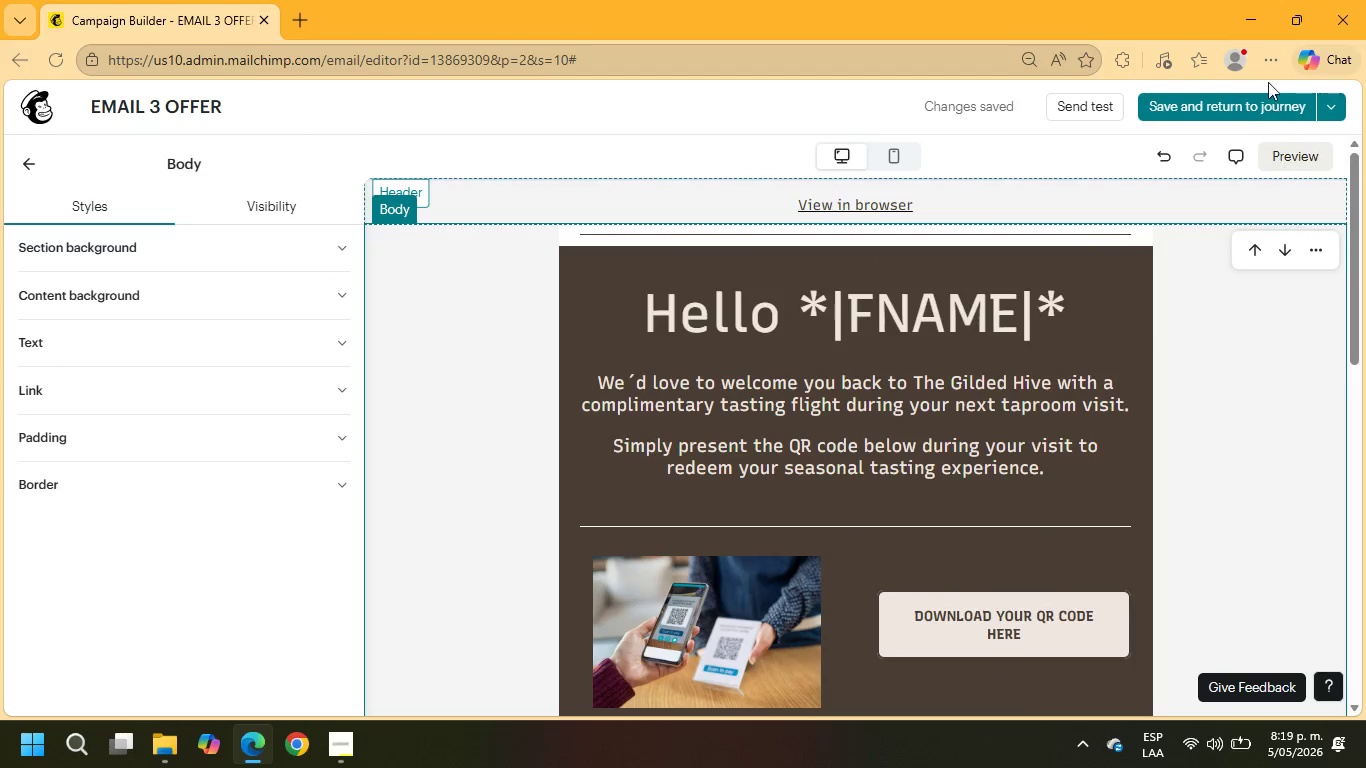 
left_click([1241, 98])
 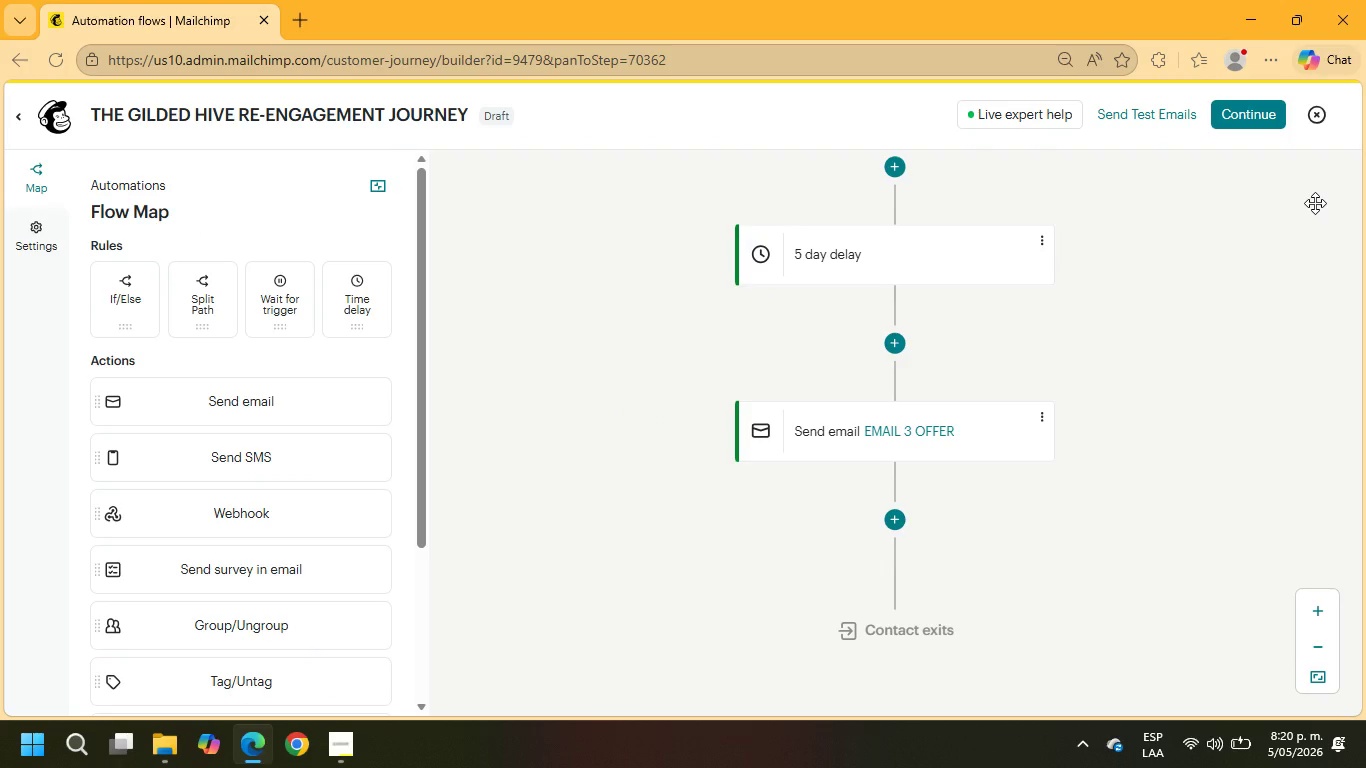 
wait(16.05)
 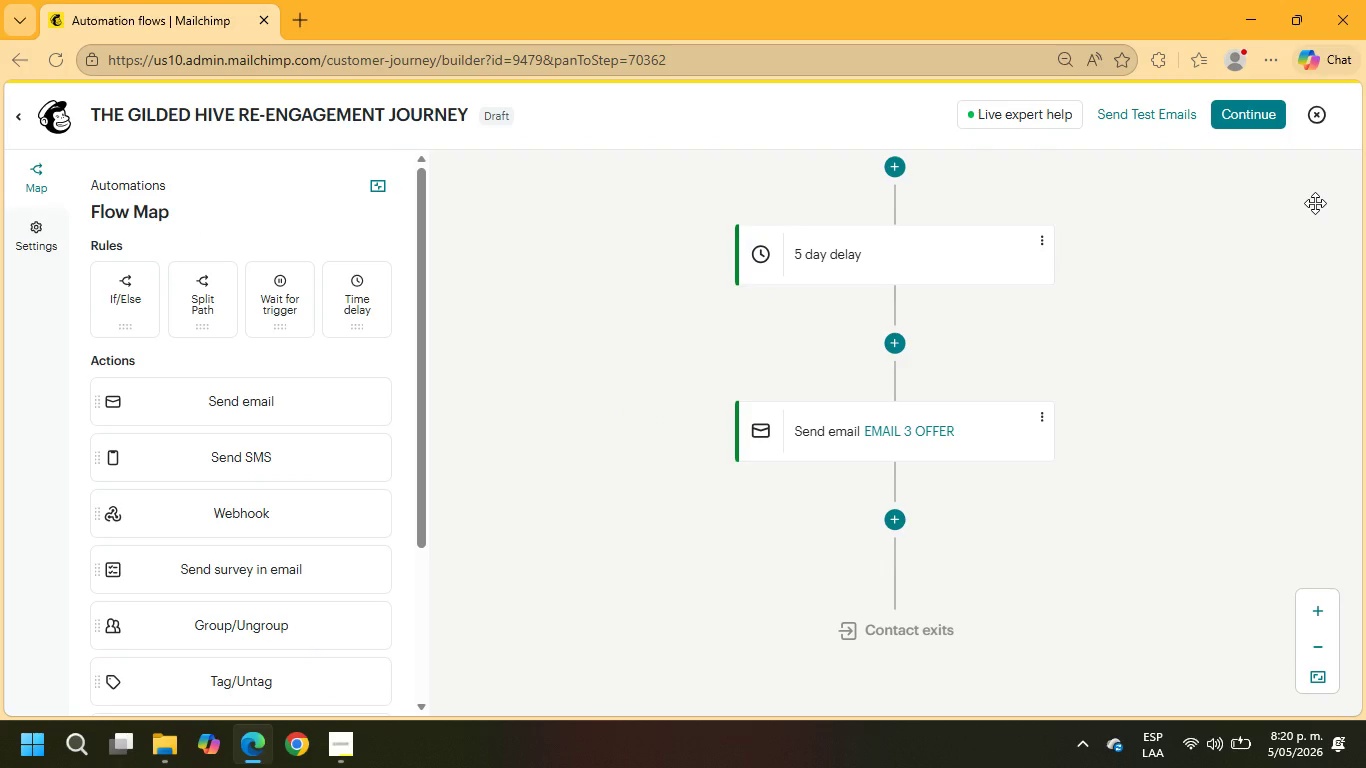 
scroll: coordinate [1078, 250], scroll_direction: up, amount: 10.0
 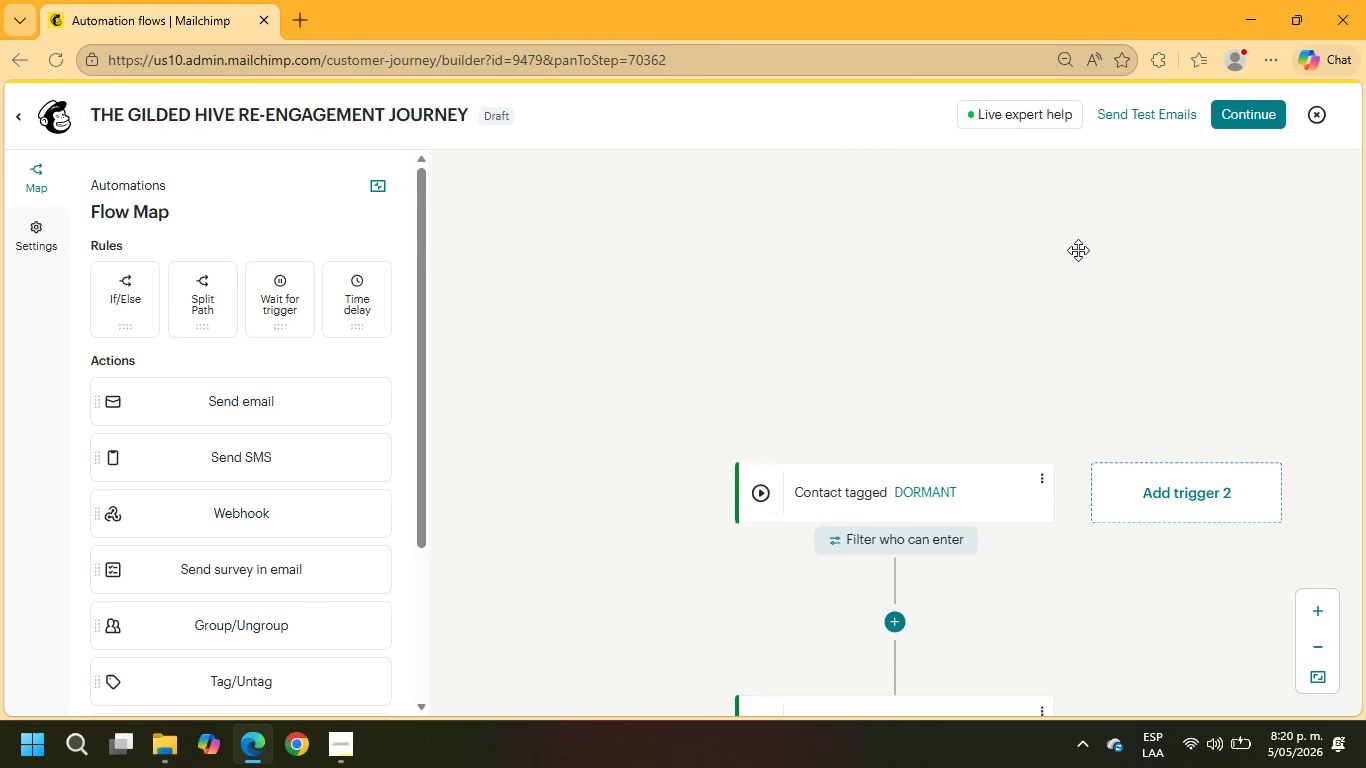 